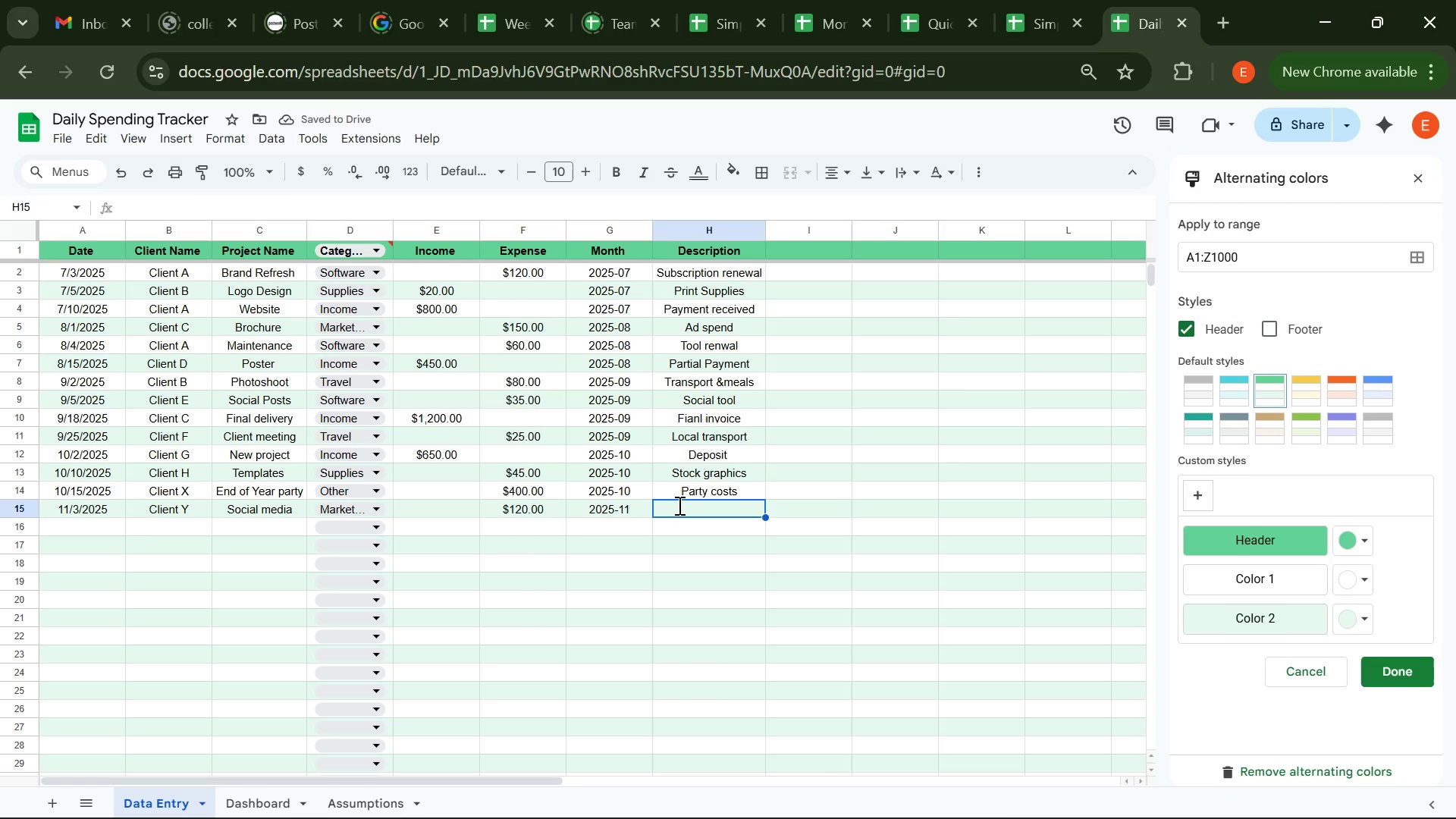 
type(Boost posts)
 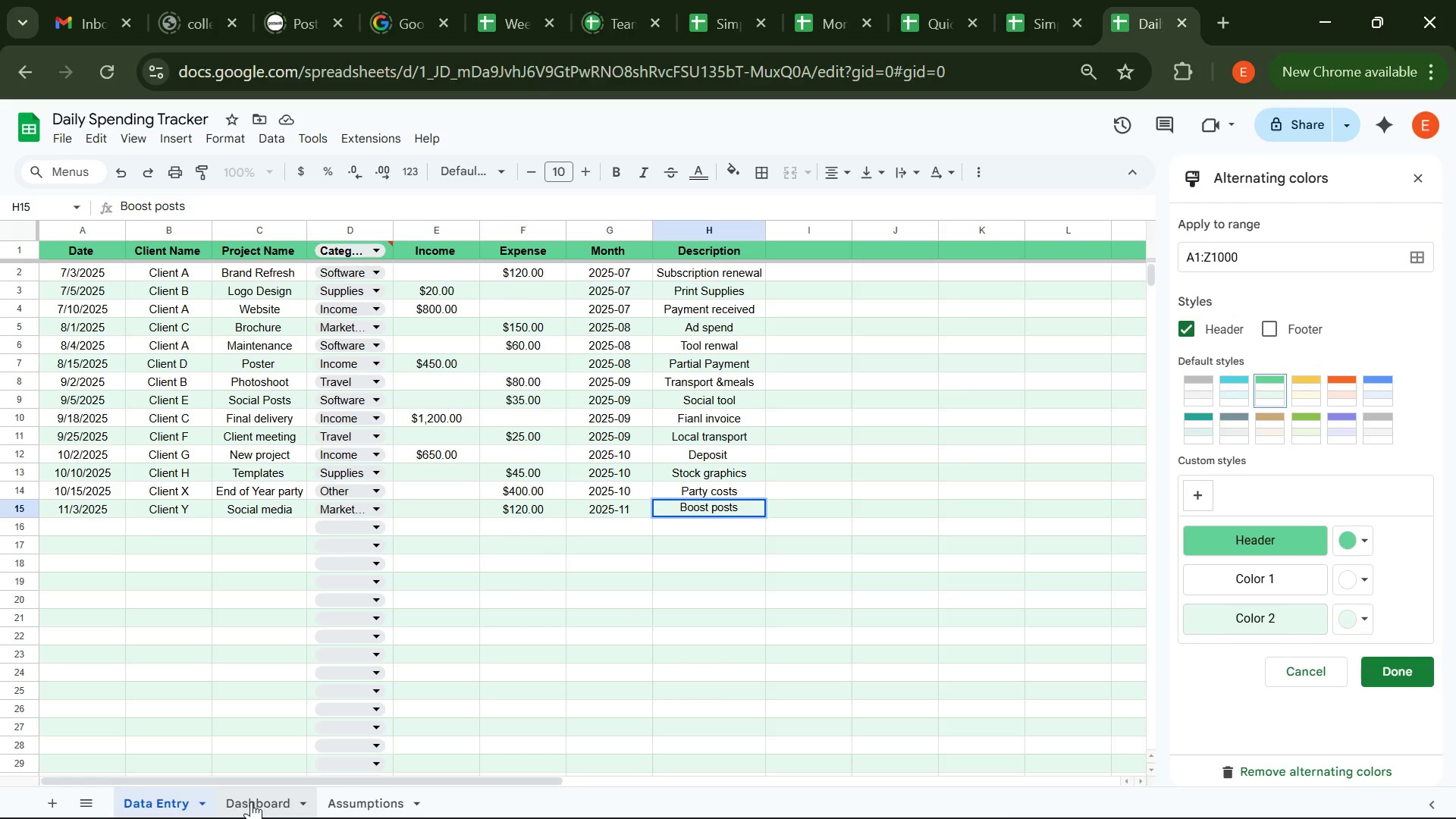 
left_click([251, 801])
 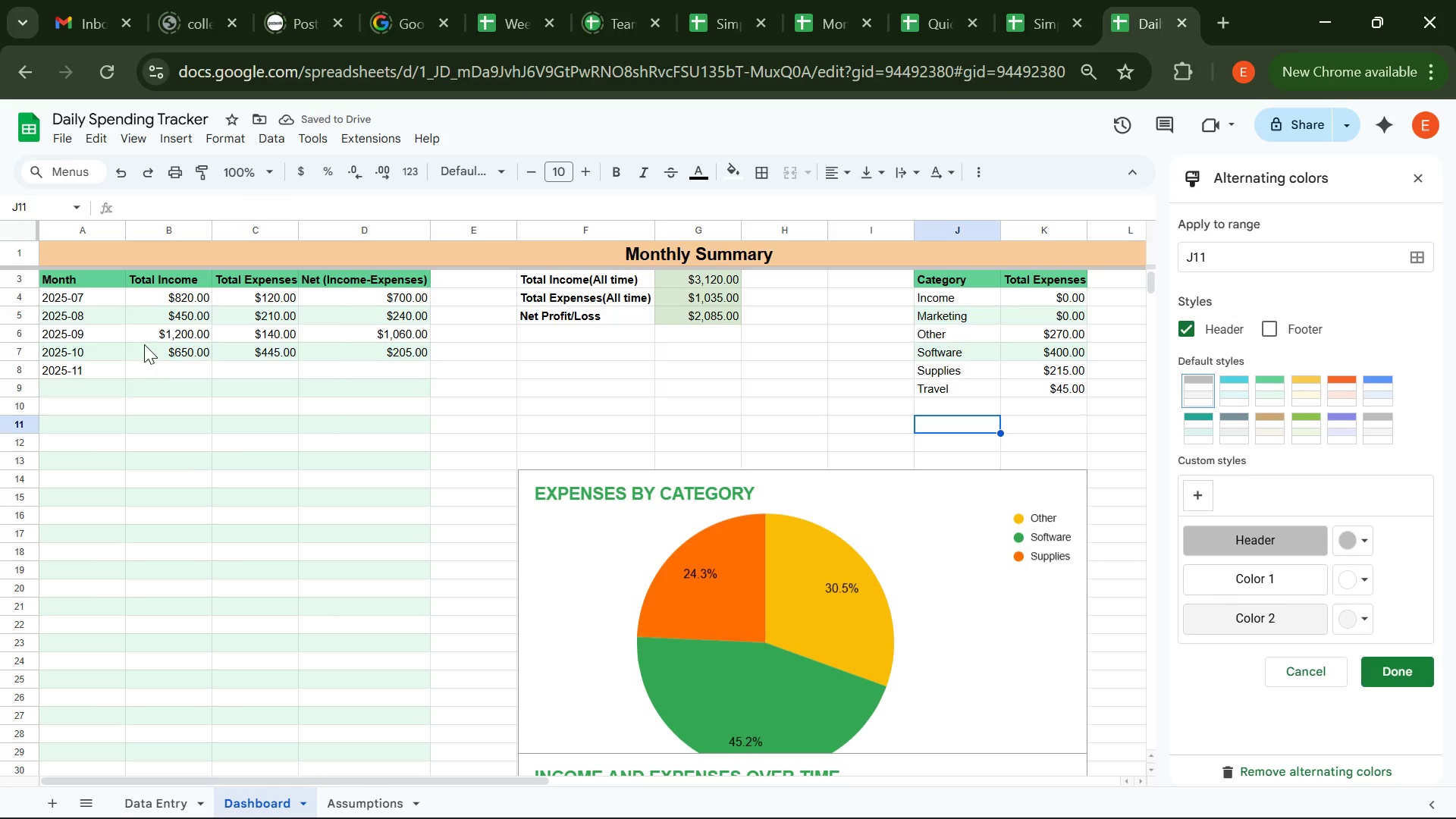 
left_click([155, 346])
 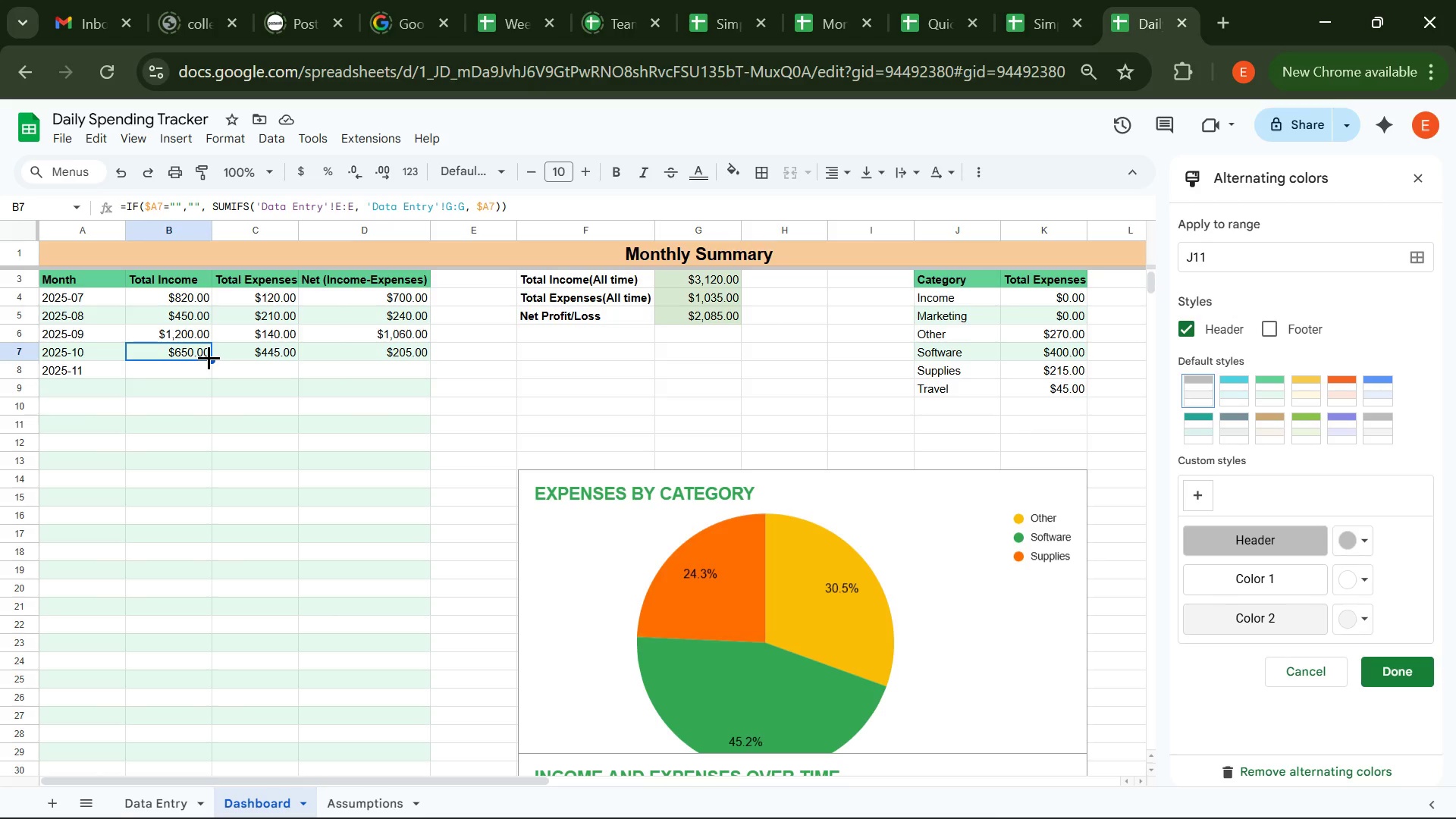 
double_click([209, 357])
 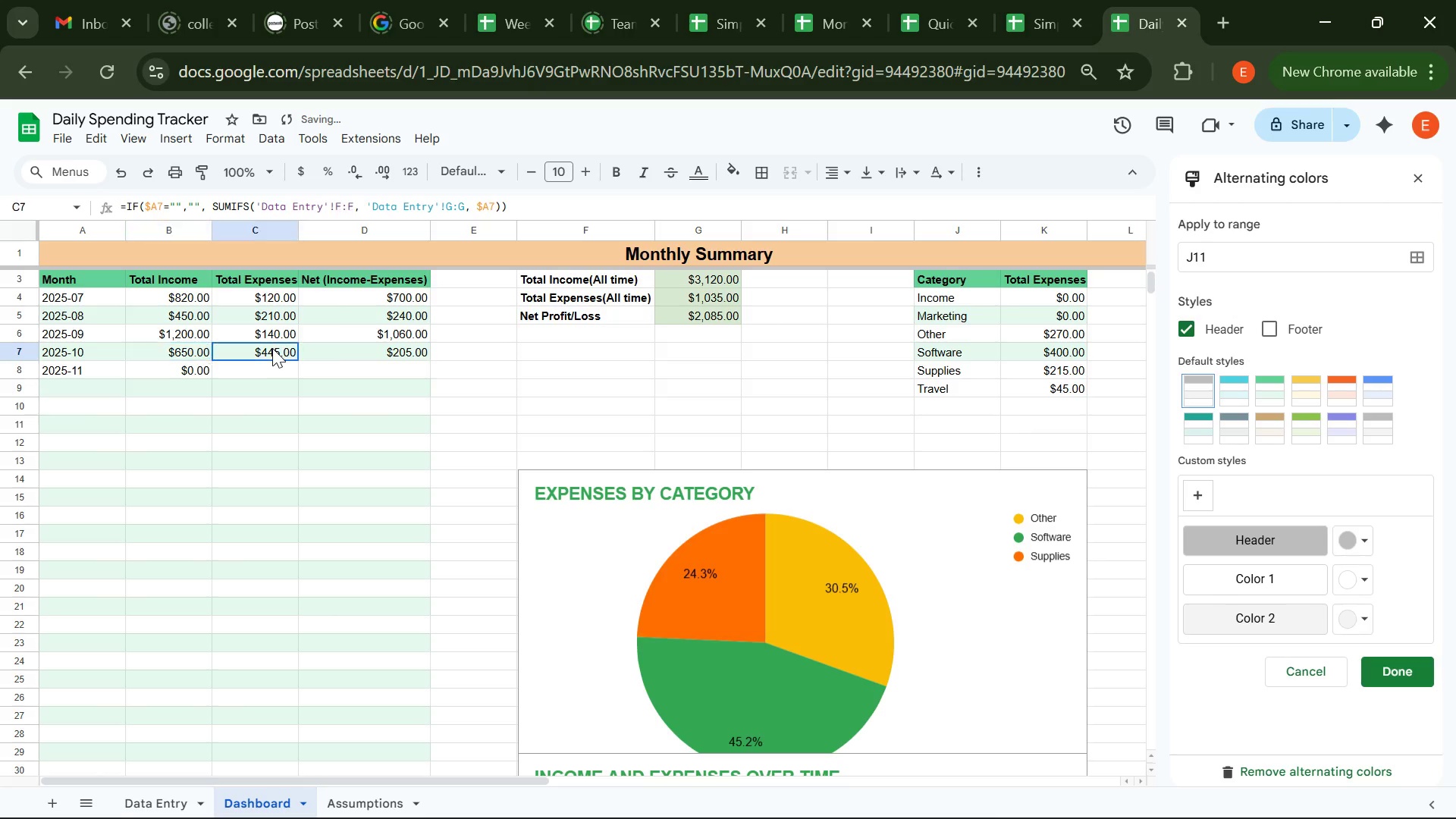 
left_click([272, 348])
 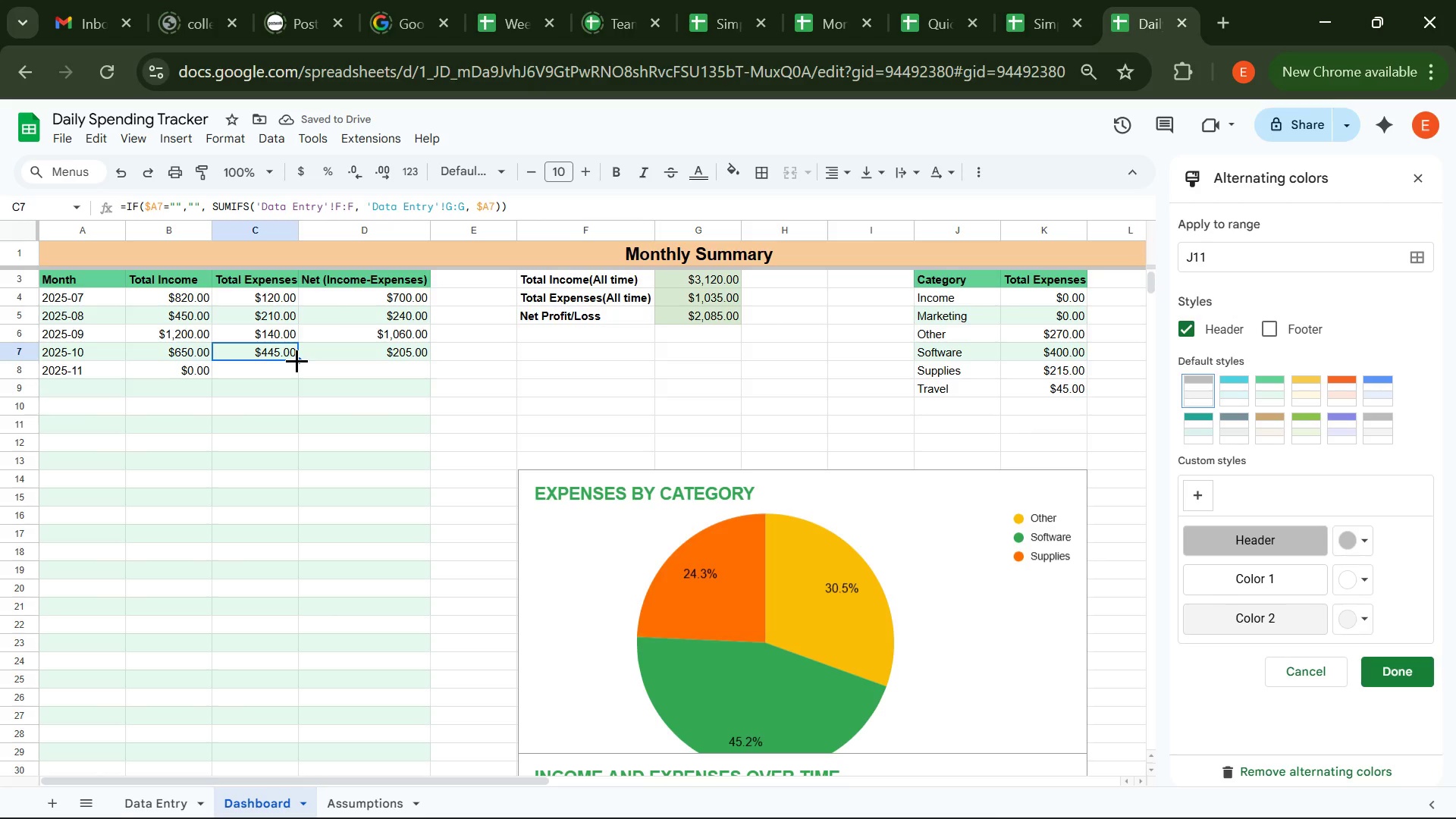 
double_click([297, 360])
 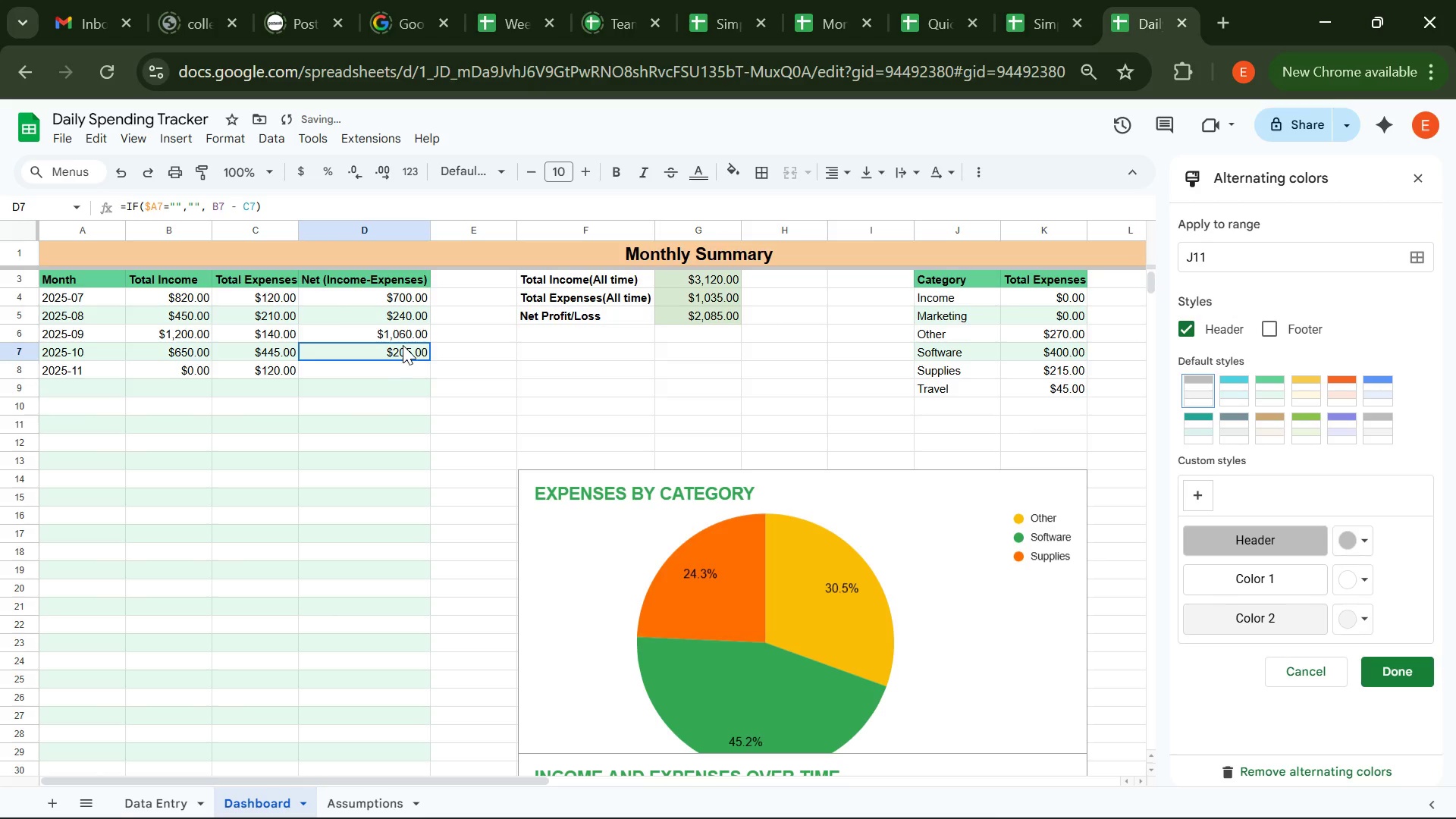 
left_click([403, 345])
 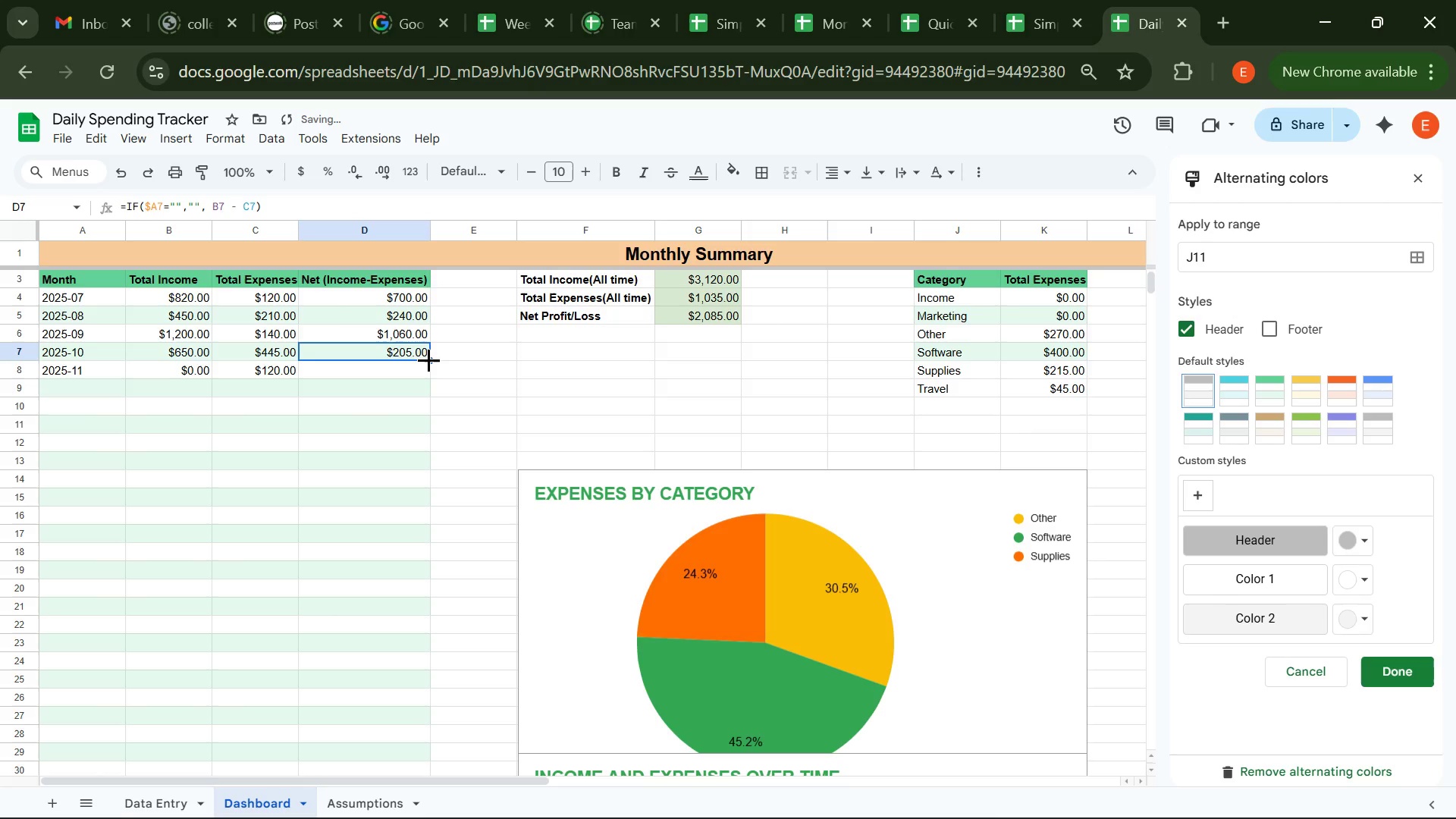 
double_click([428, 359])
 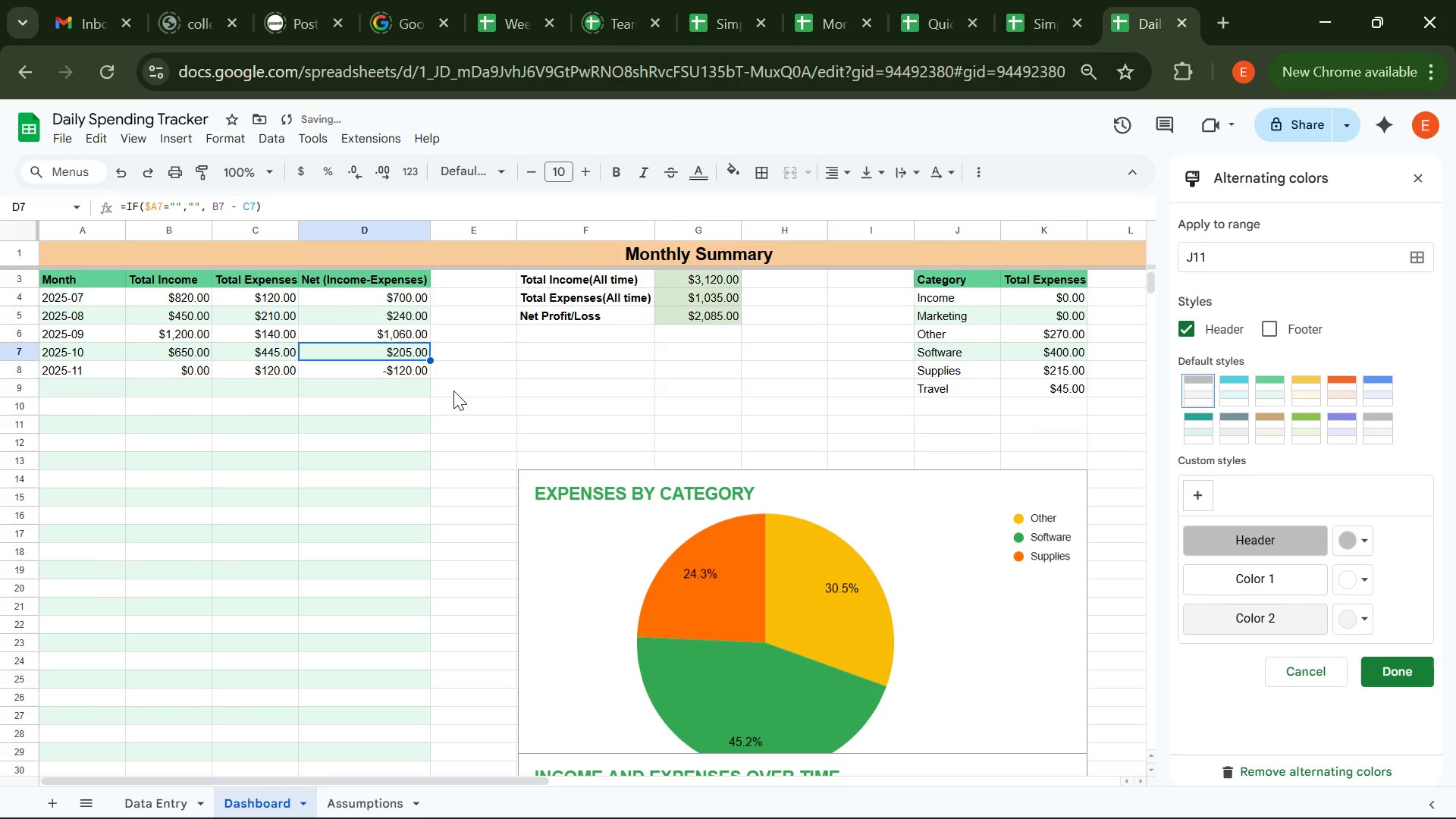 
left_click([453, 391])
 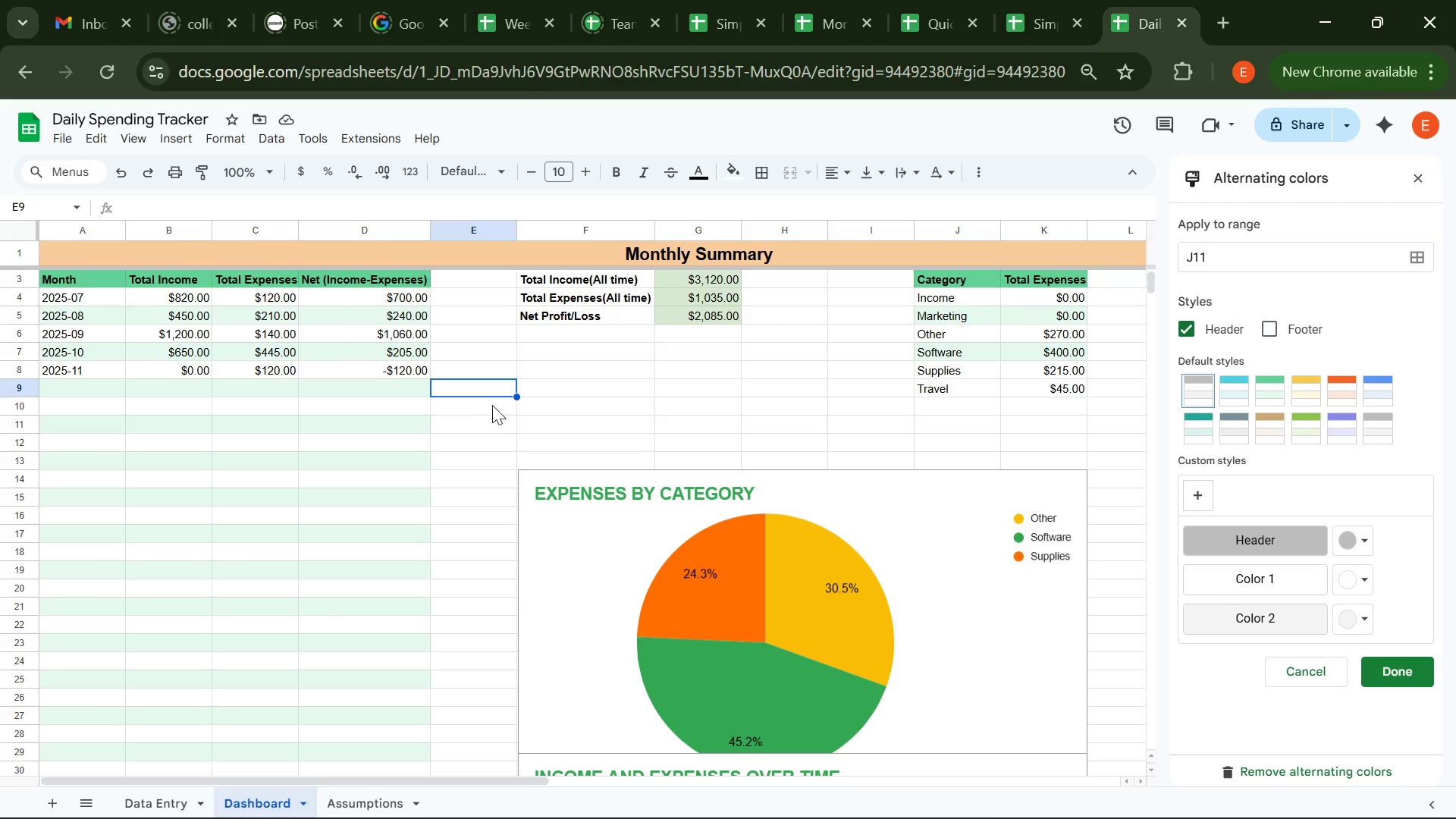 
wait(12.76)
 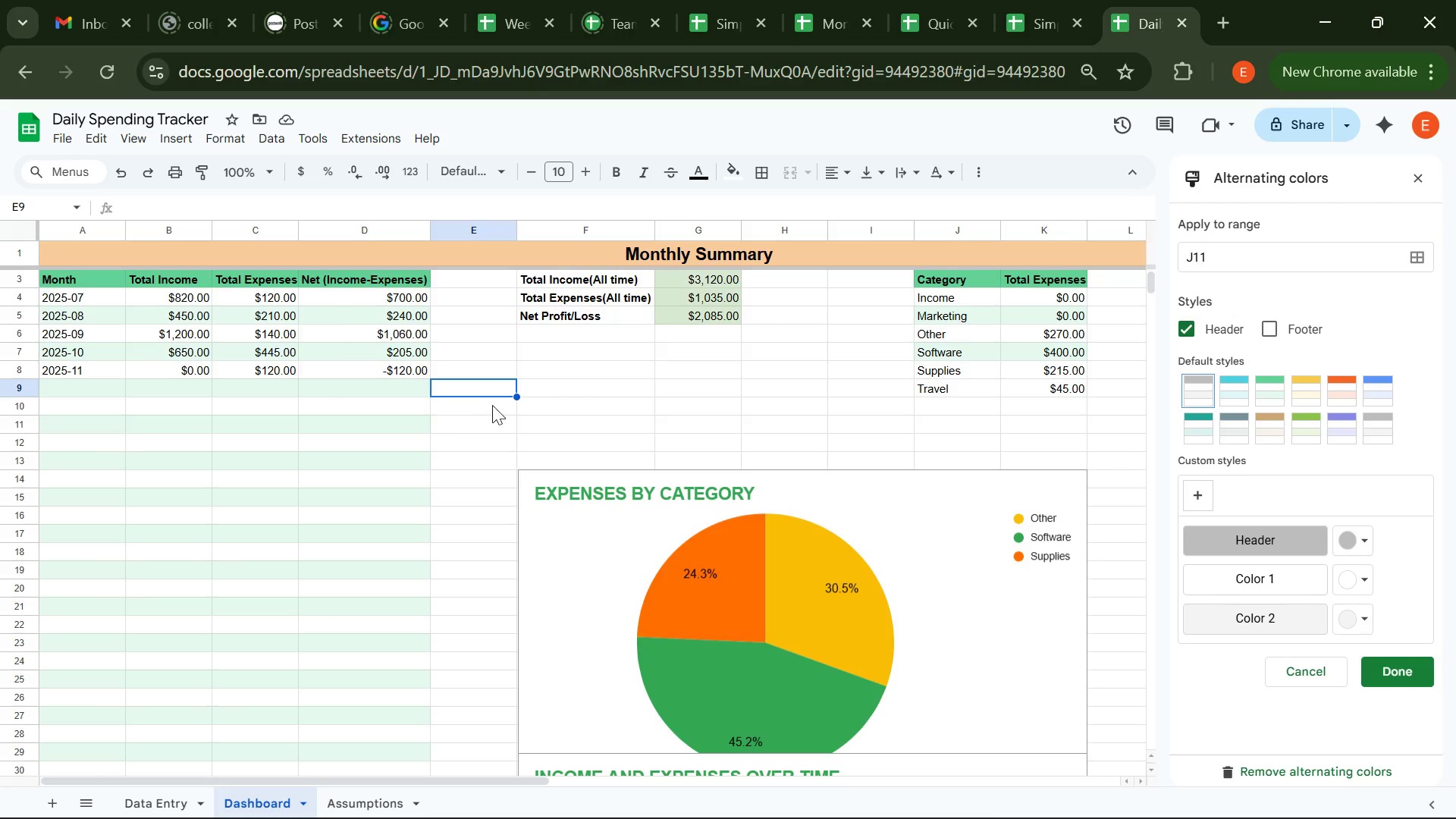 
left_click([886, 331])
 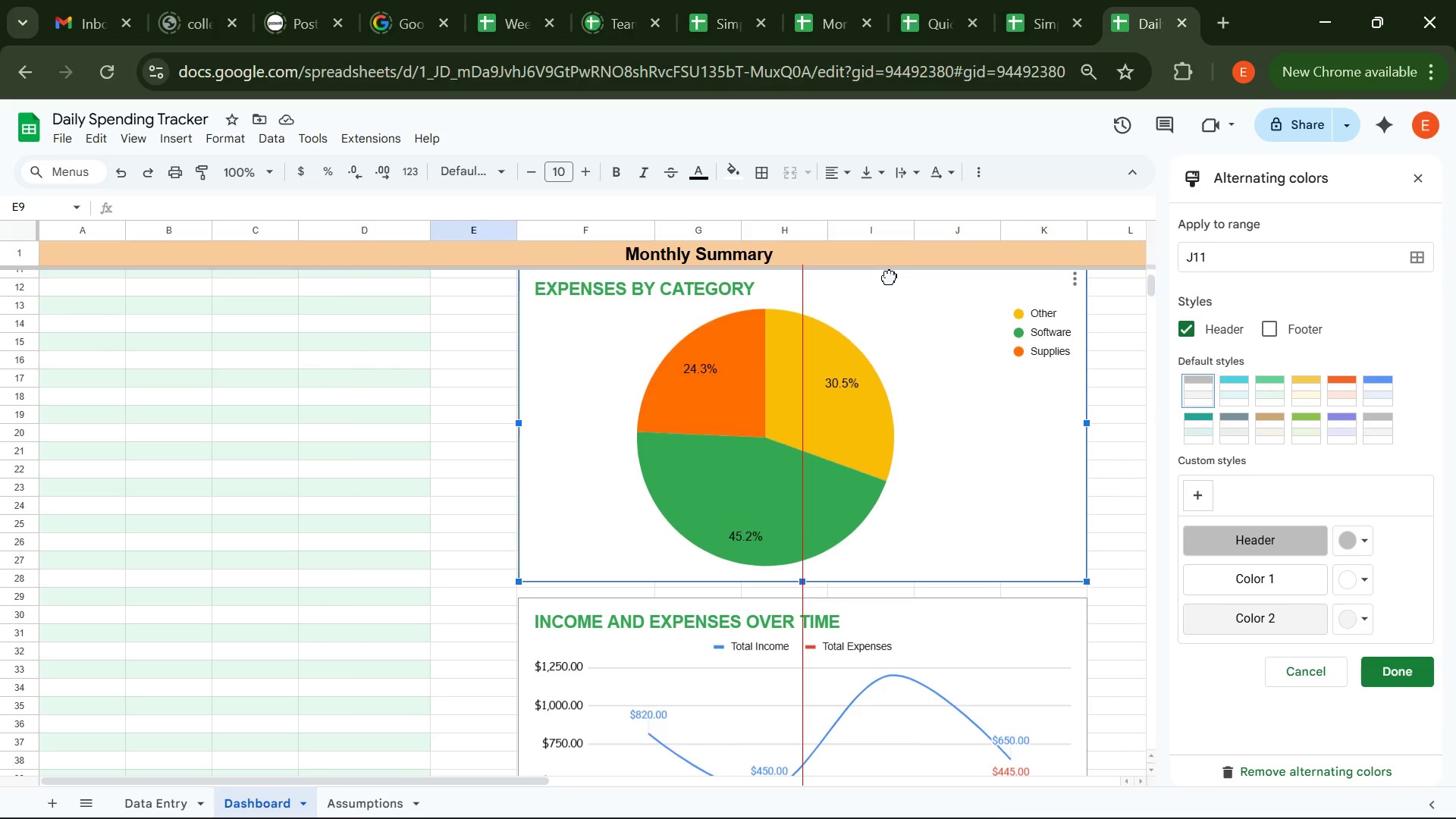 
wait(6.2)
 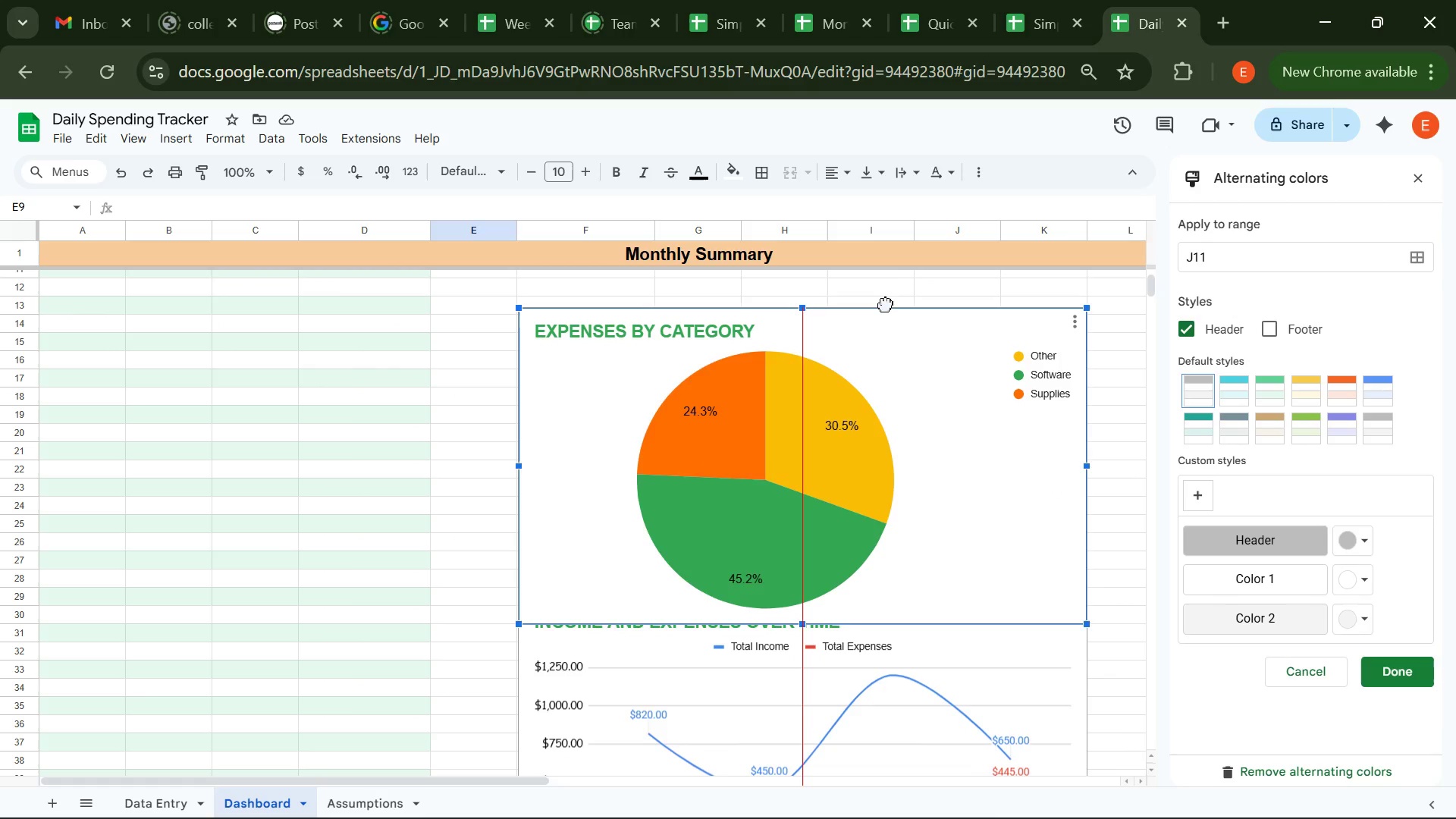 
left_click([1176, 498])
 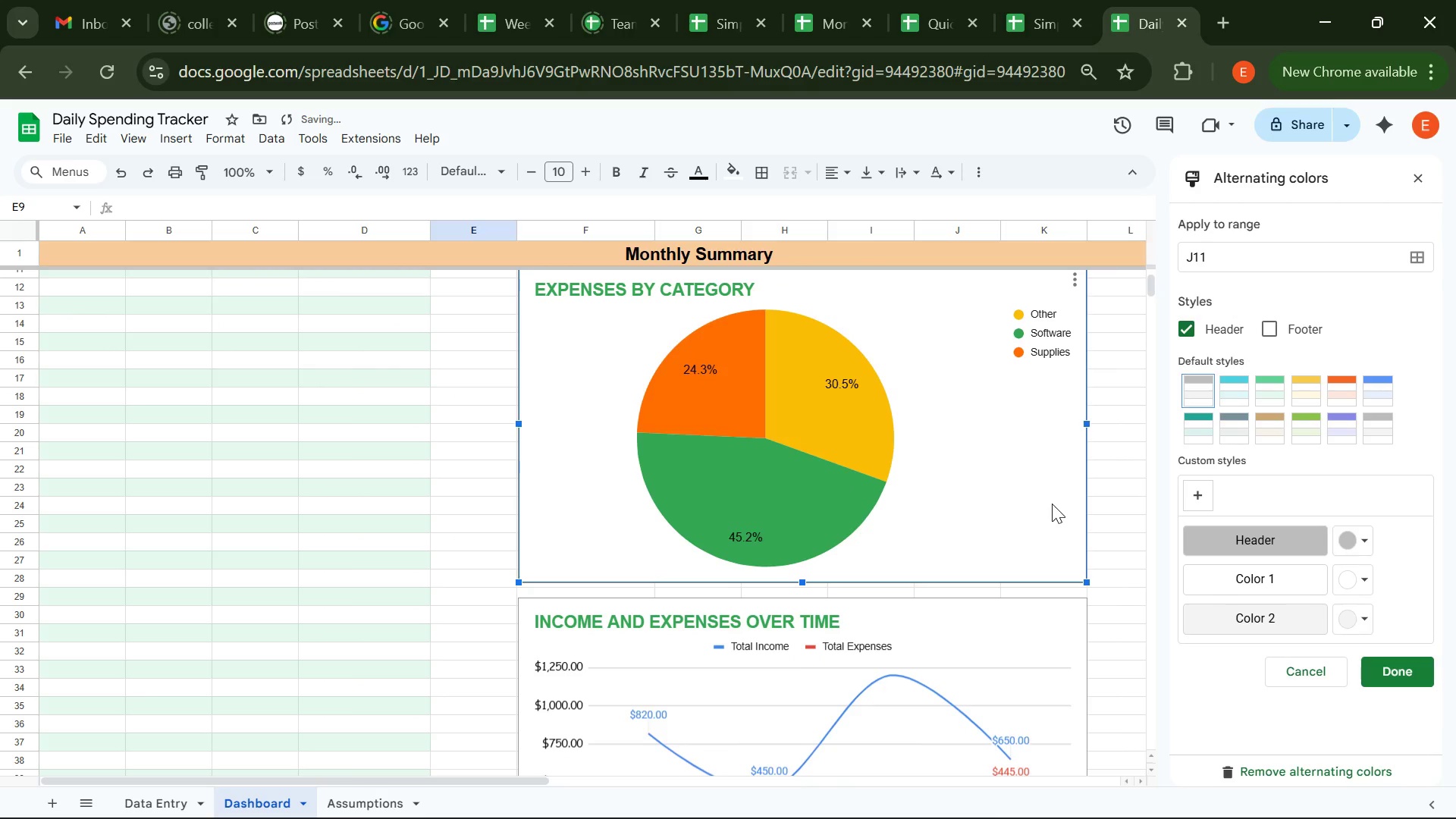 
mouse_move([1054, 485])
 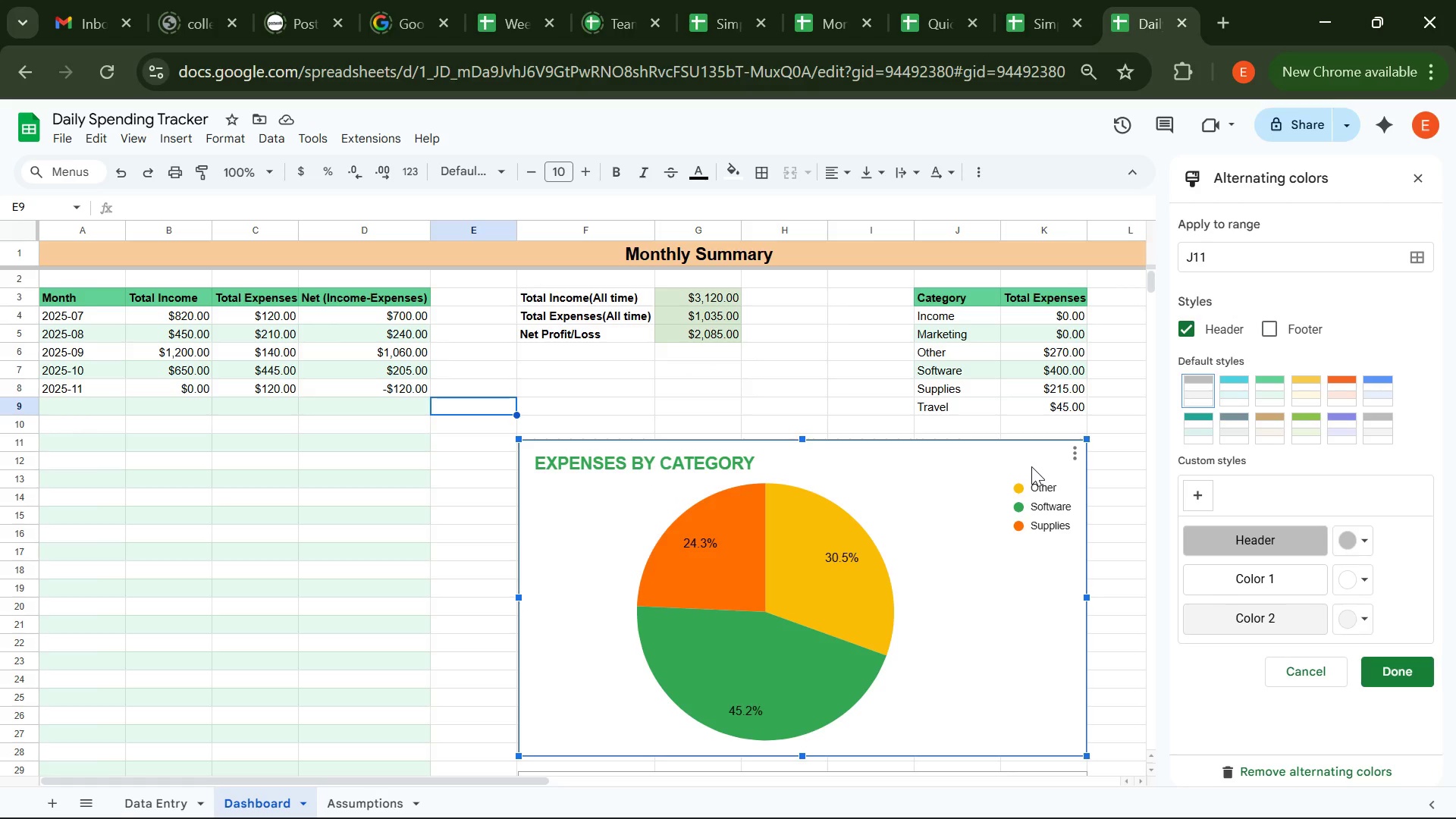 
wait(5.66)
 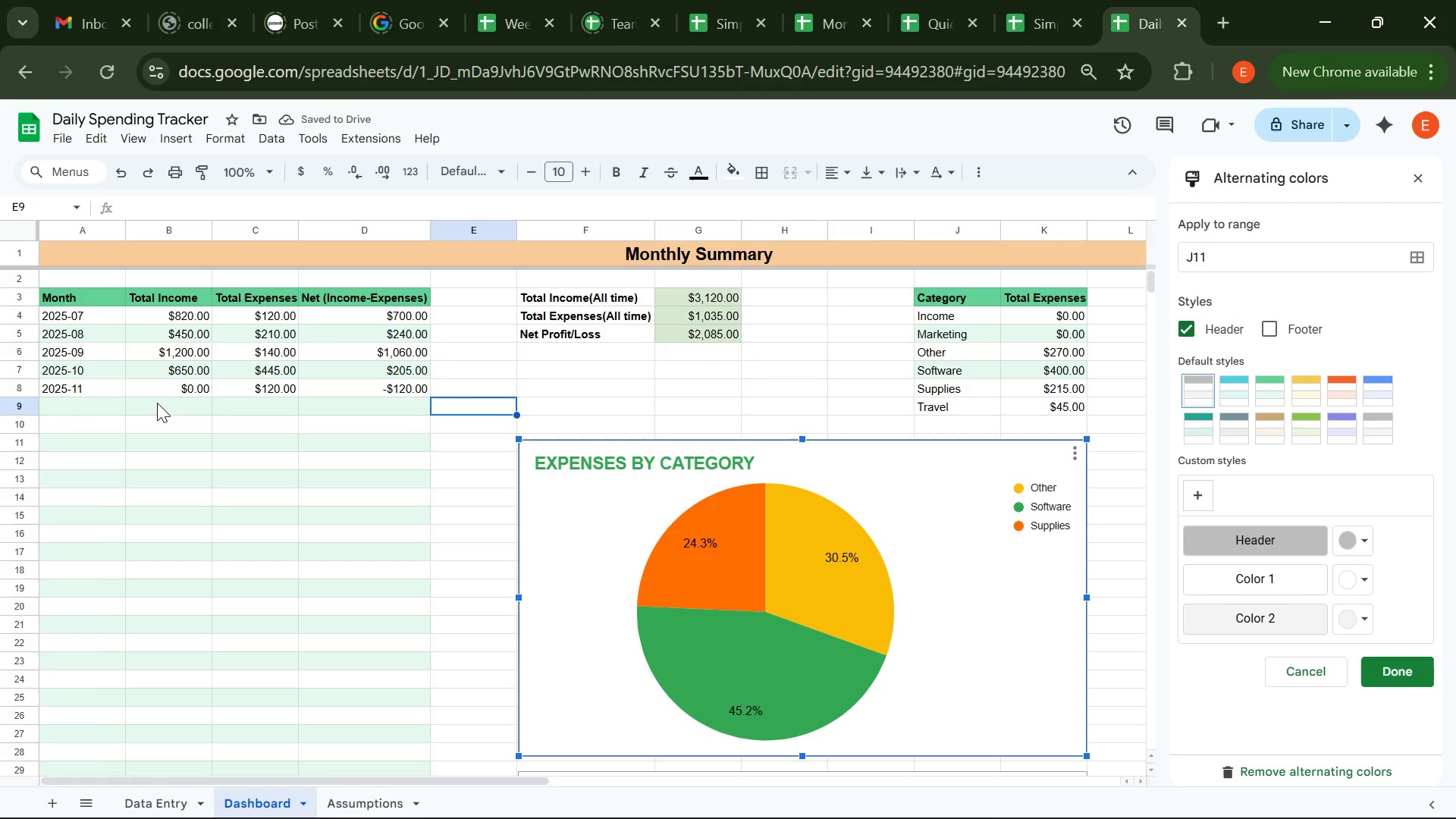 
left_click([1077, 456])
 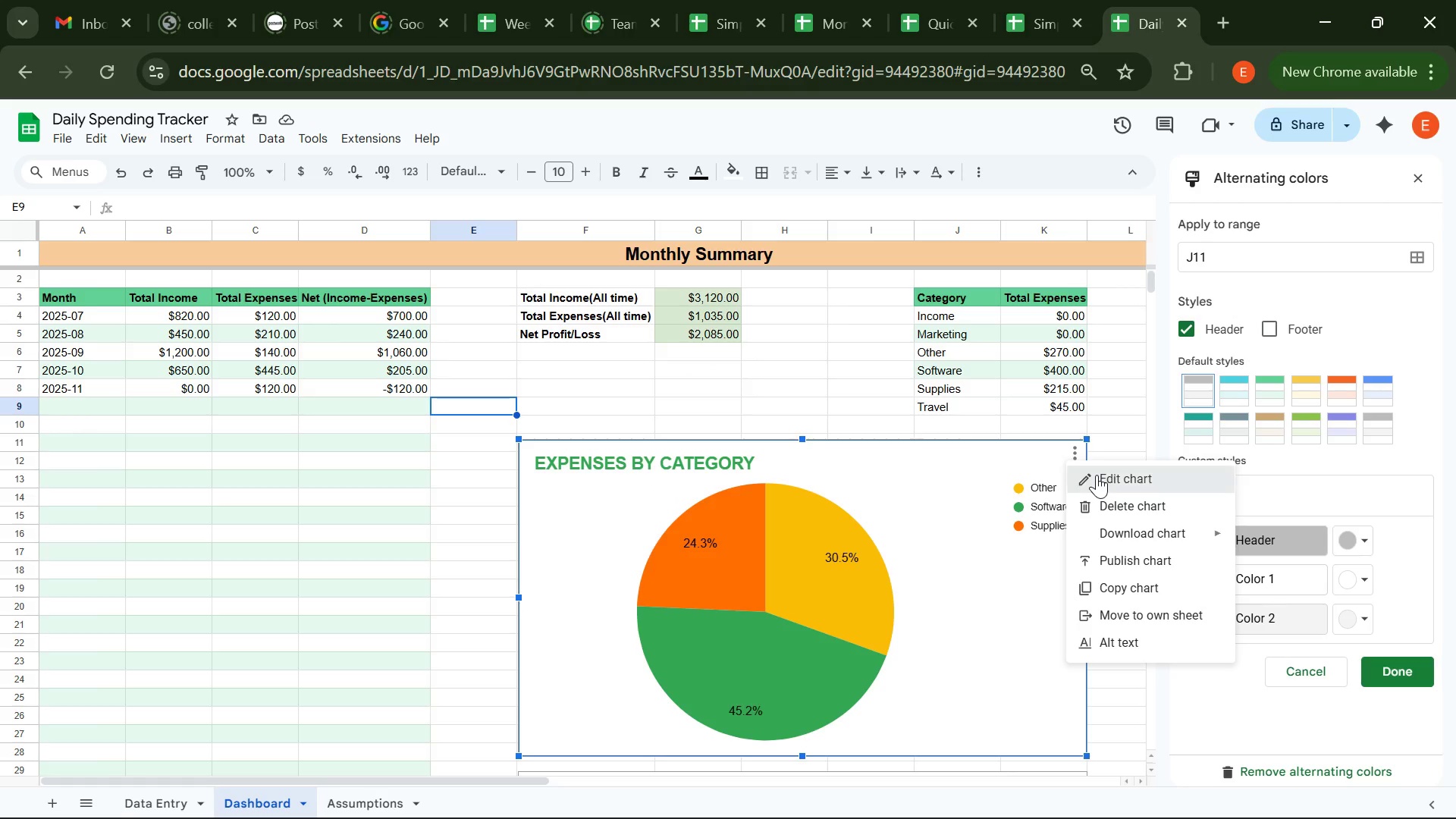 
left_click([1097, 475])
 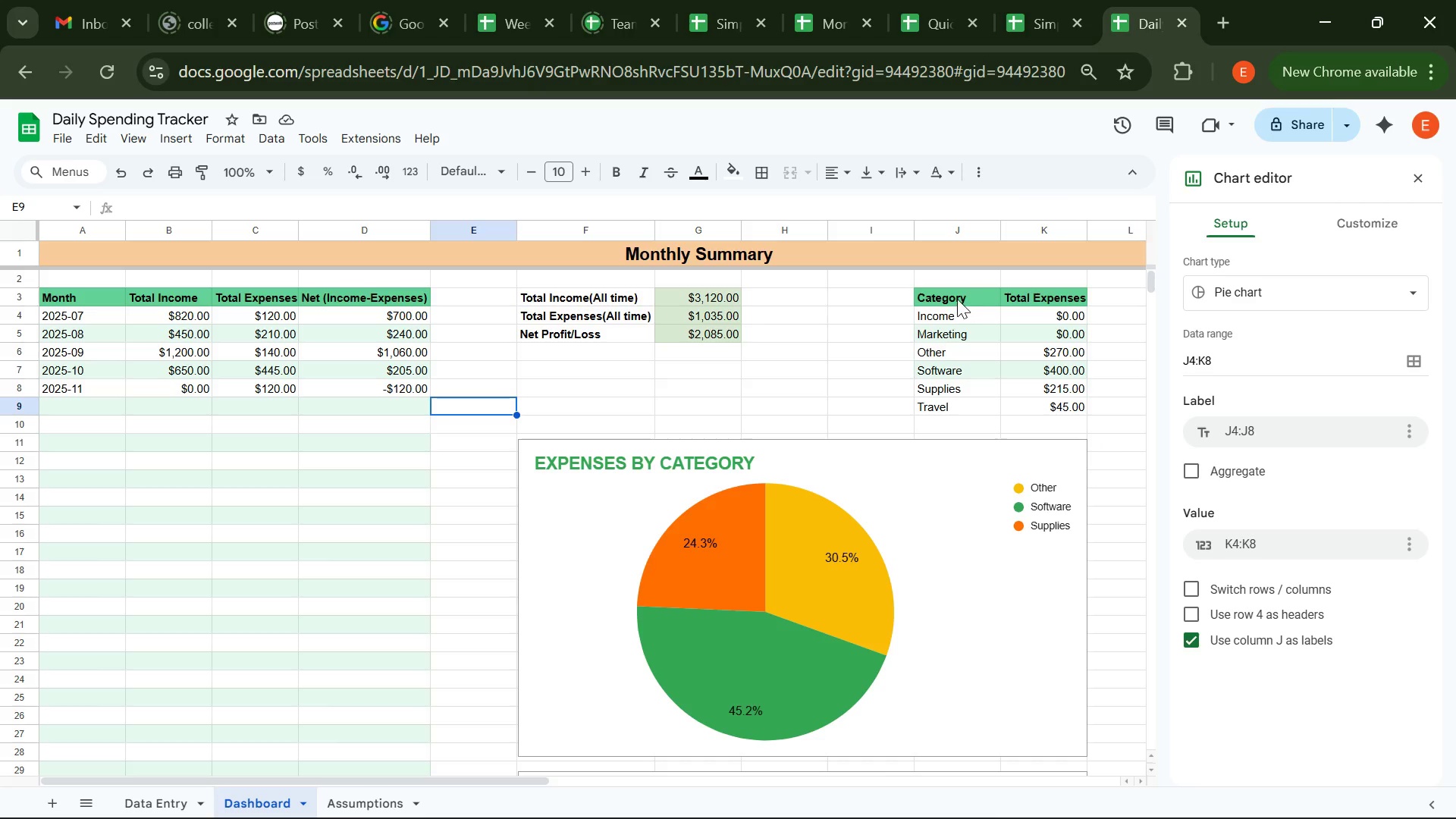 
left_click([956, 299])
 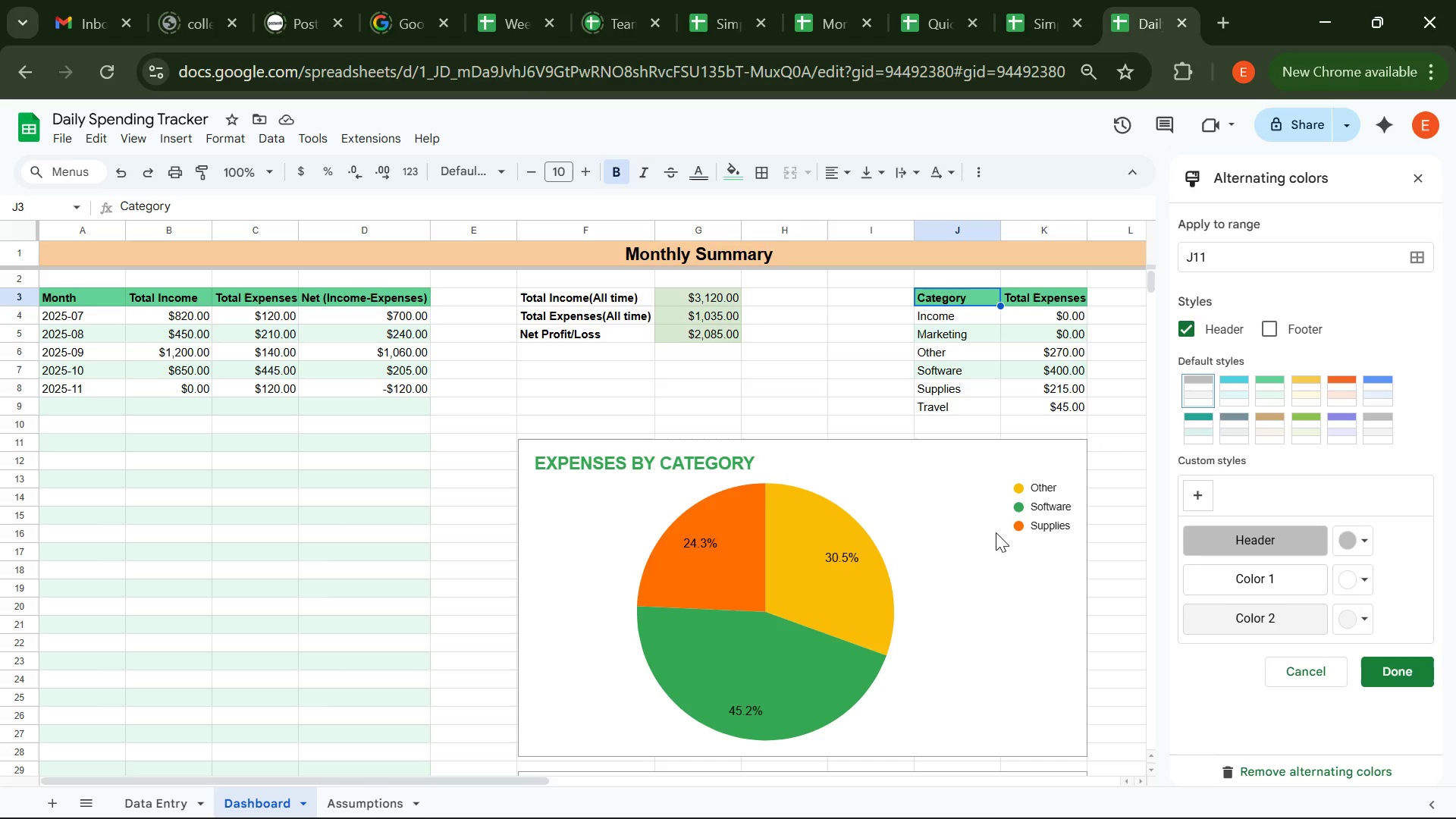 
left_click([996, 533])
 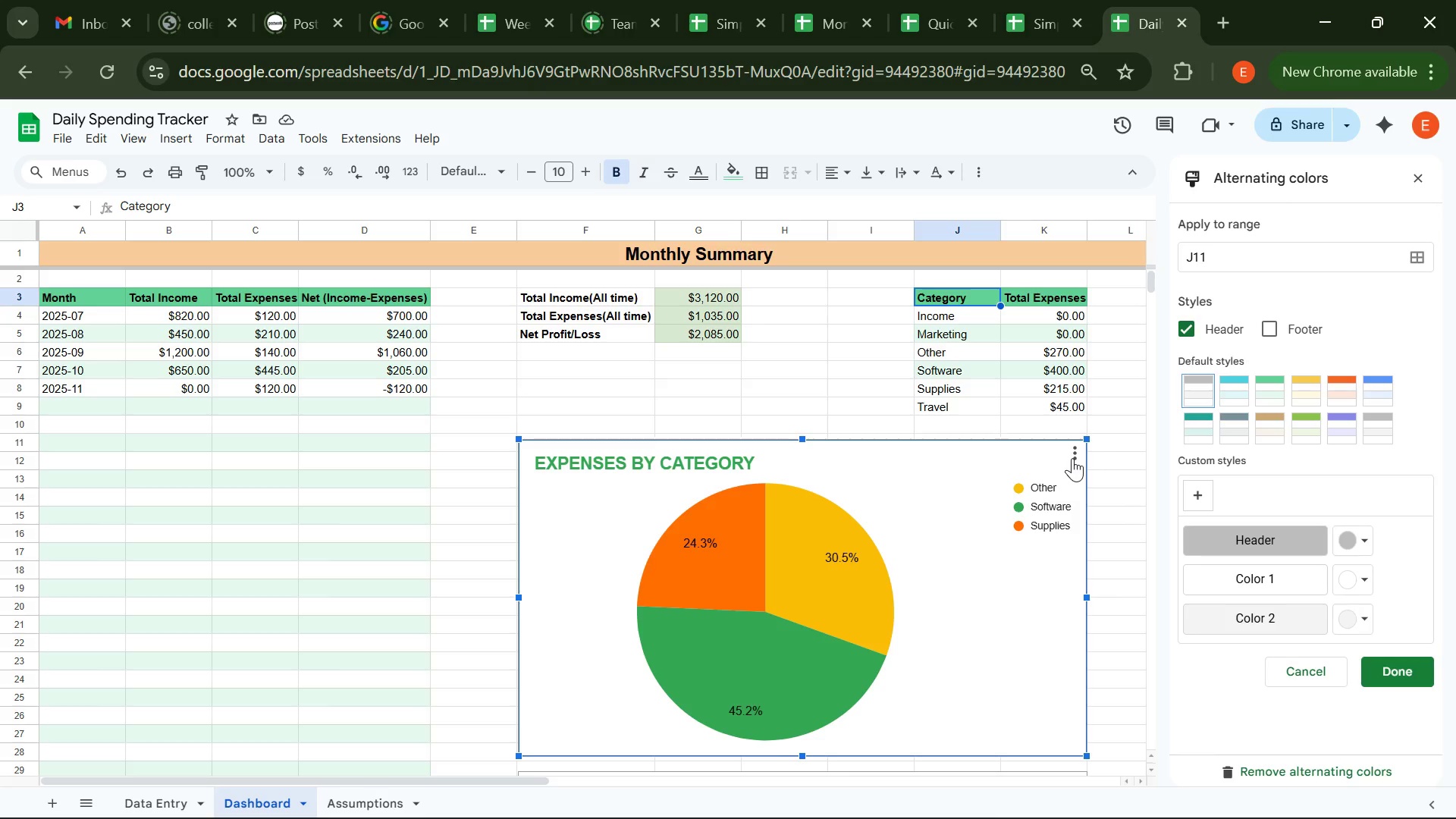 
left_click([1072, 458])
 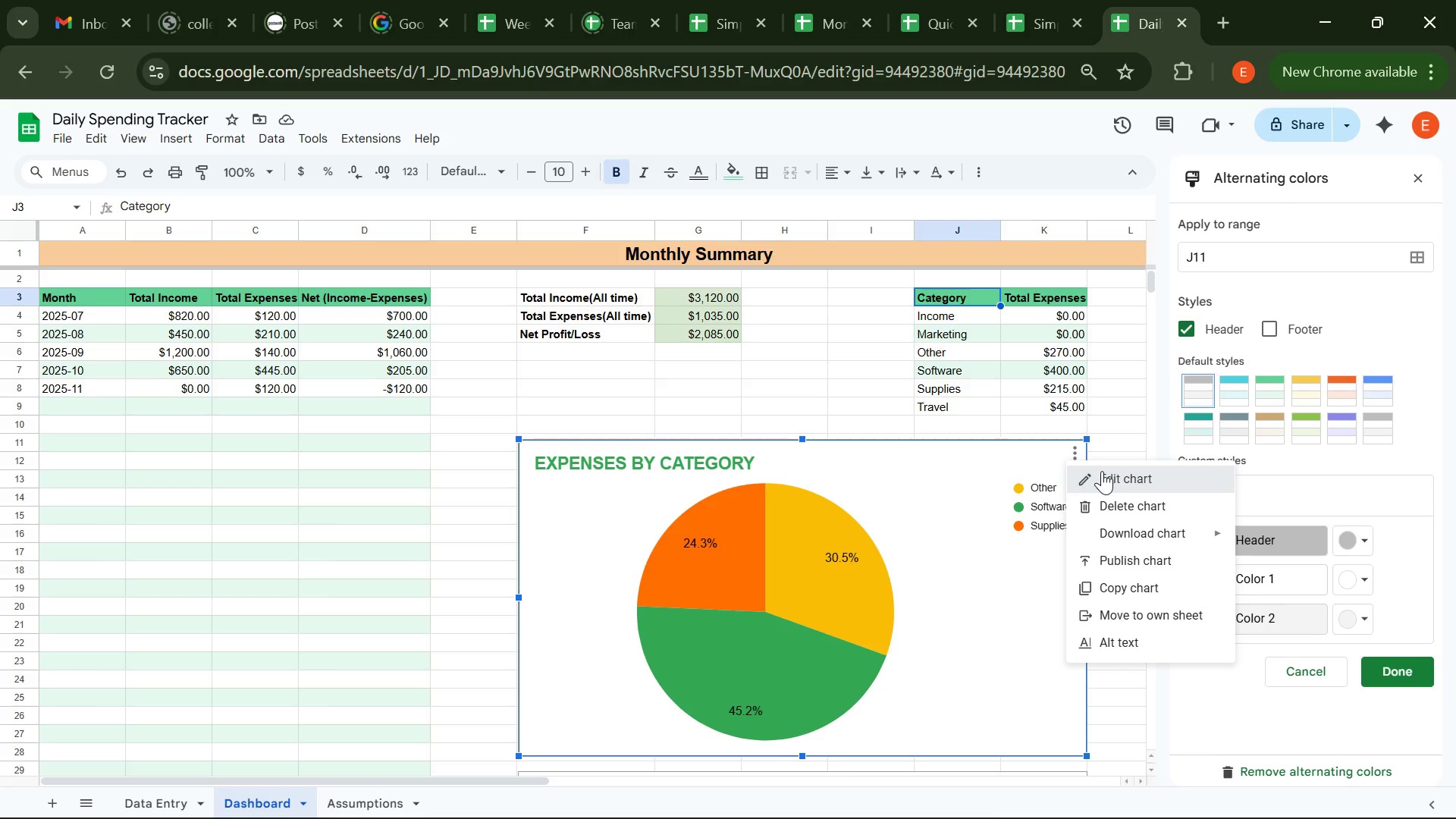 
left_click([1102, 471])
 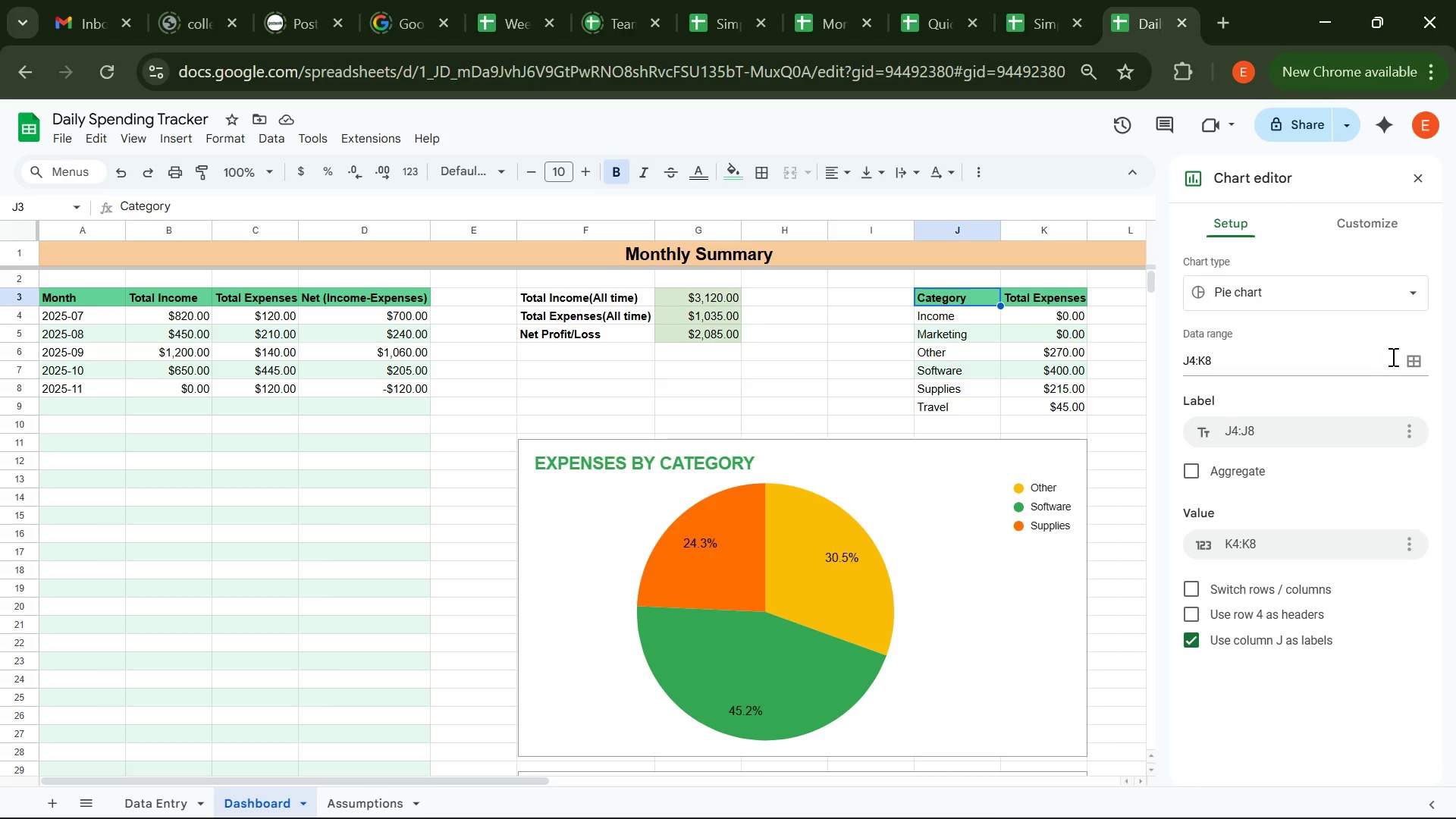 
left_click([1409, 360])
 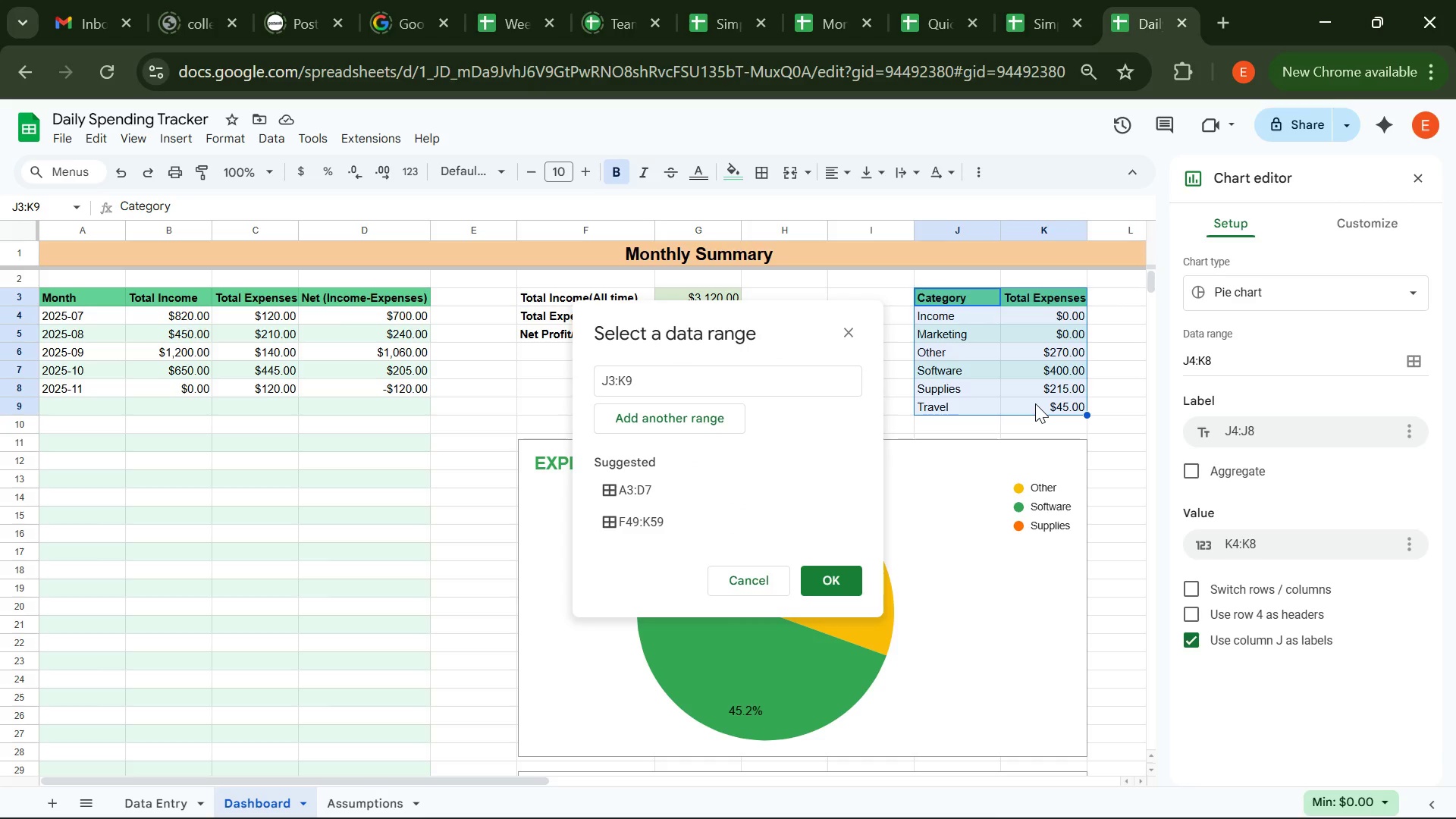 
wait(7.47)
 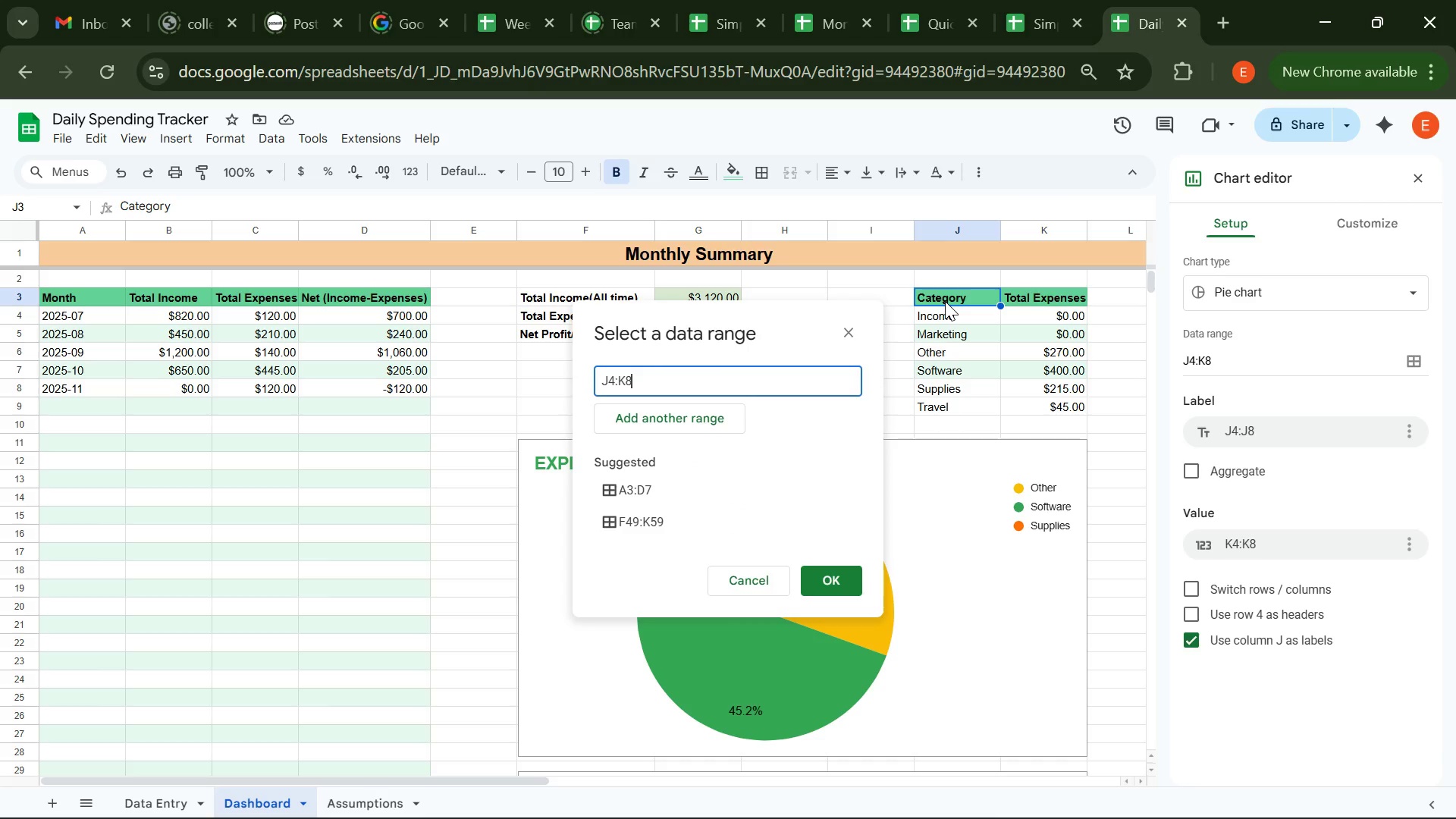 
left_click([815, 584])
 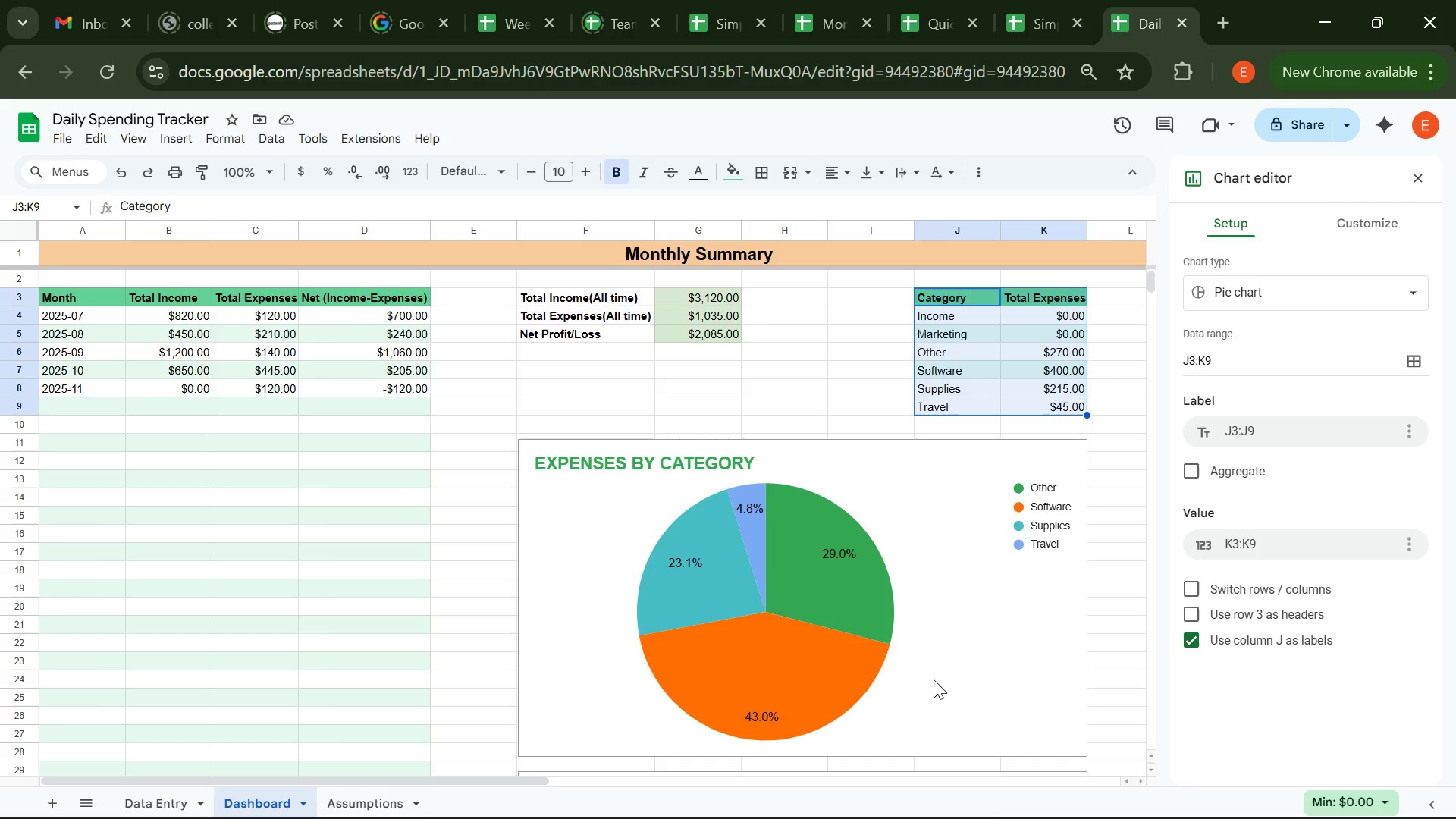 
wait(13.65)
 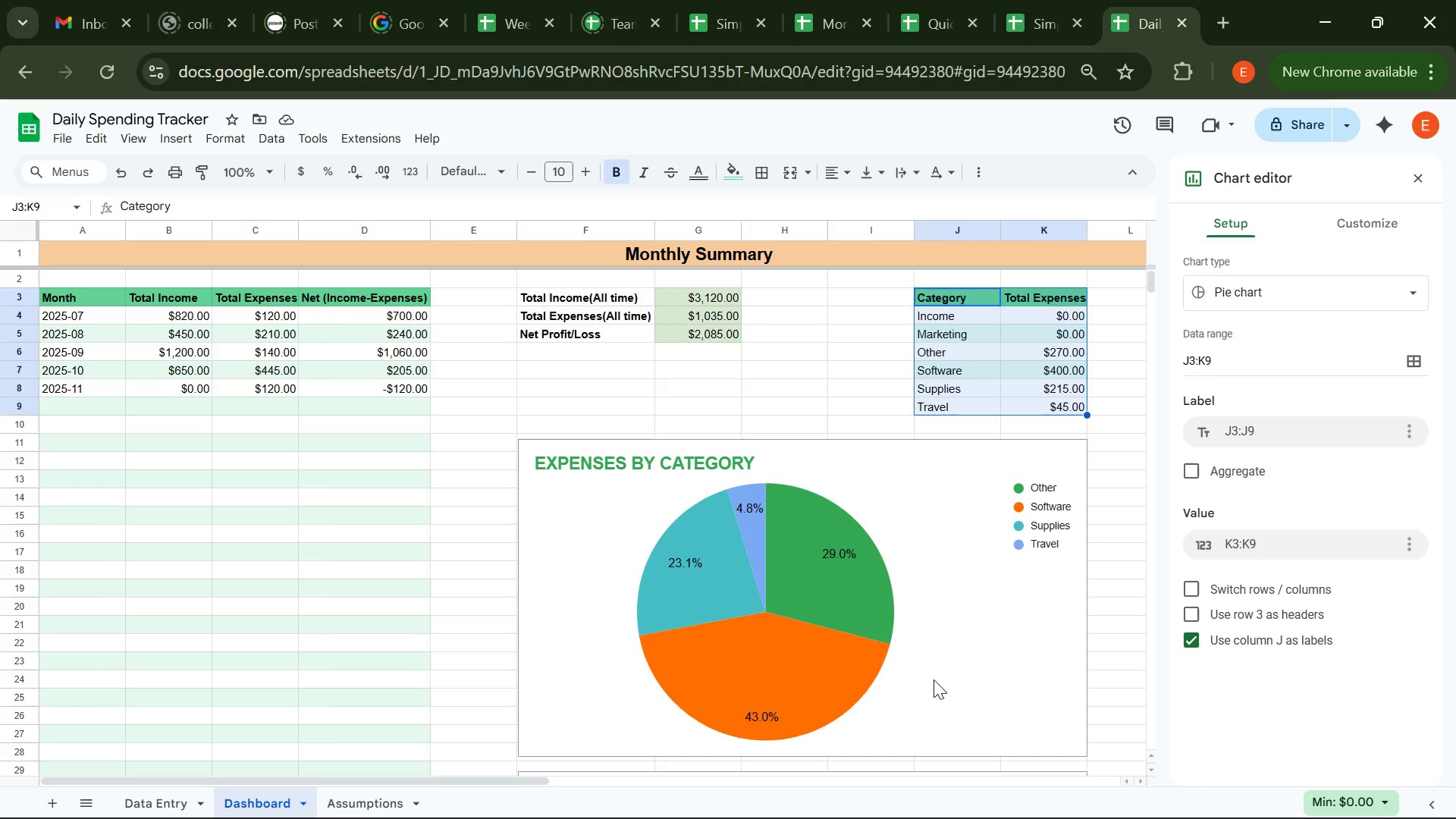 
left_click([846, 388])
 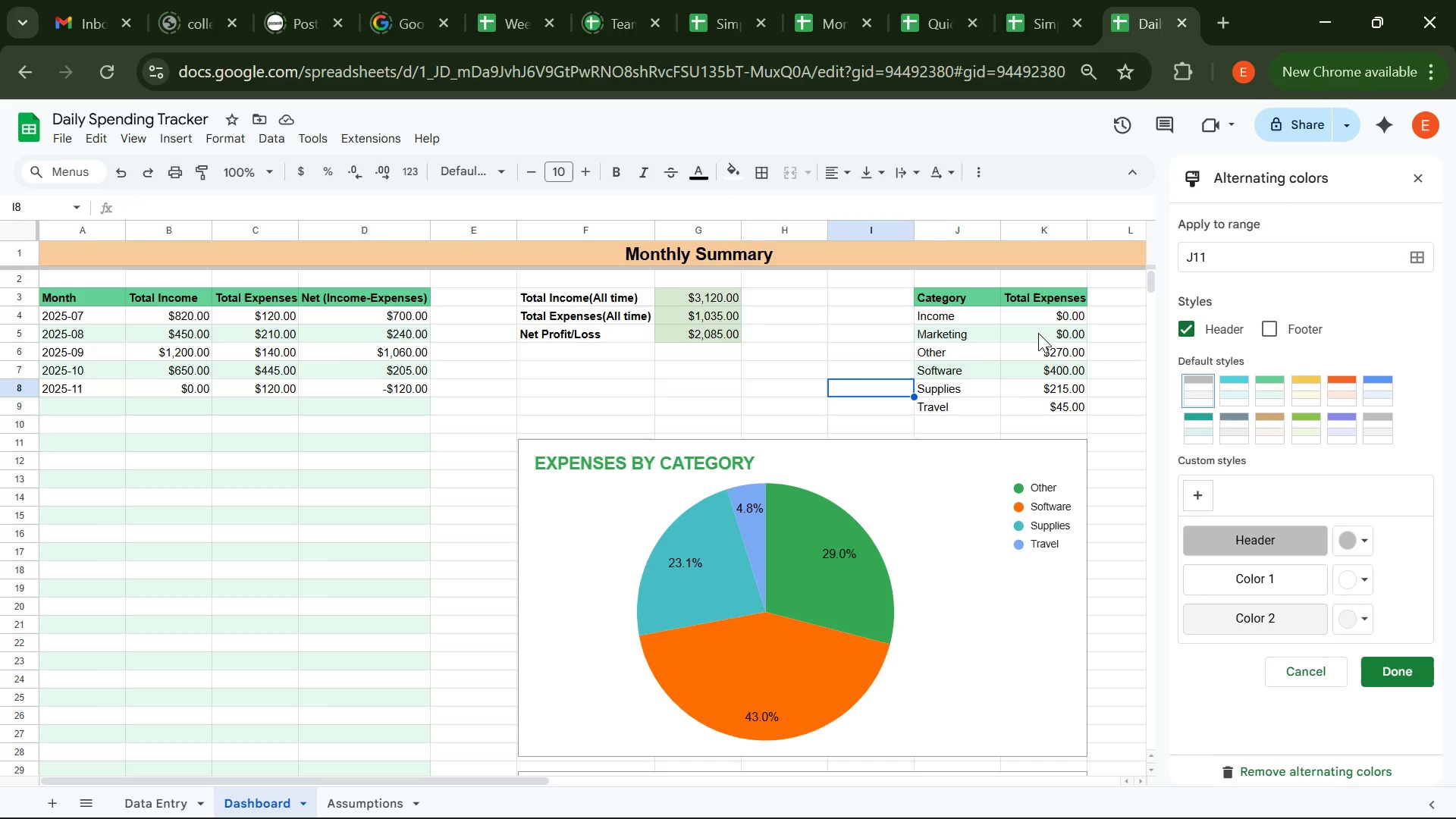 
left_click([1038, 333])
 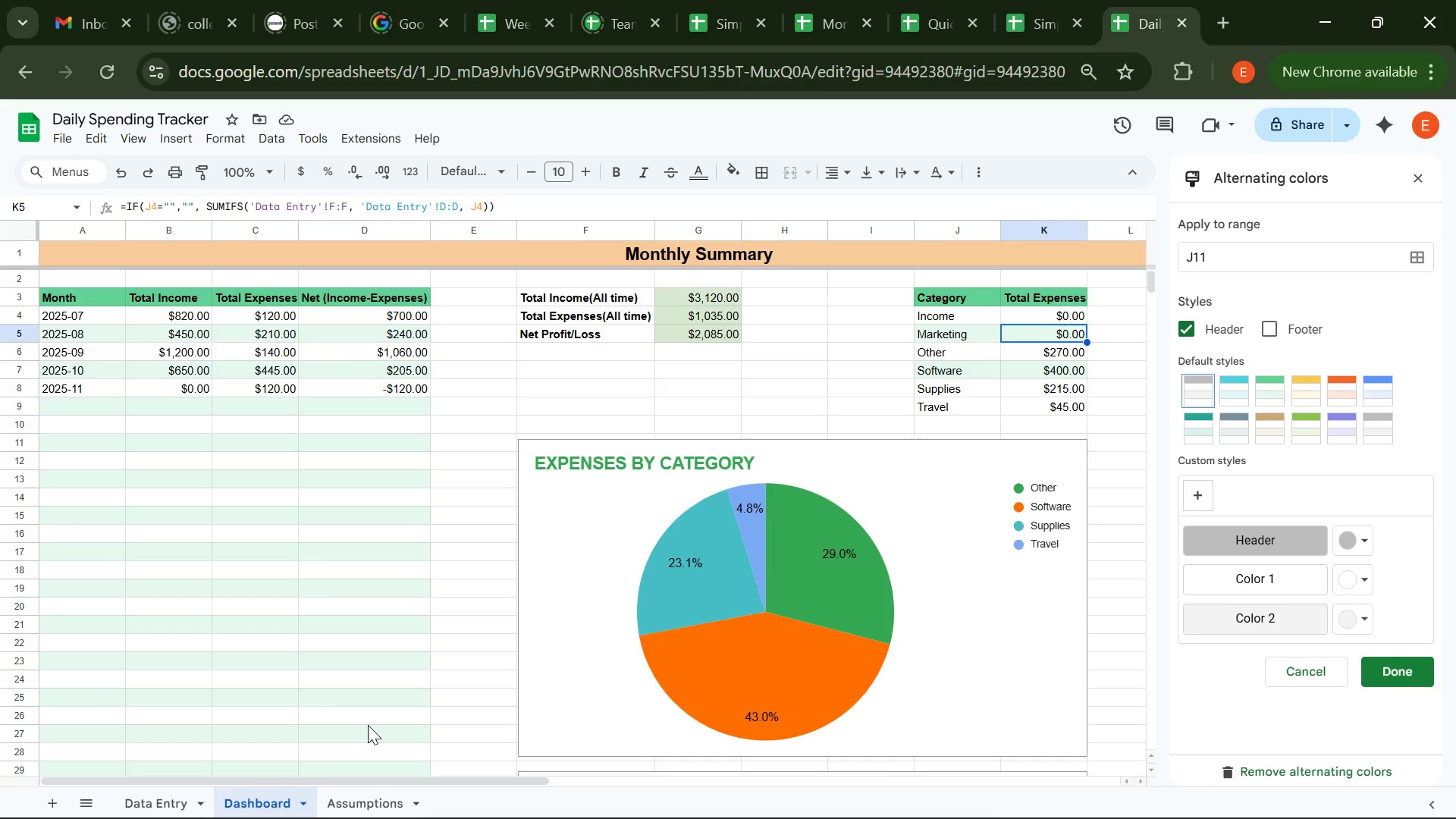 
left_click([175, 805])
 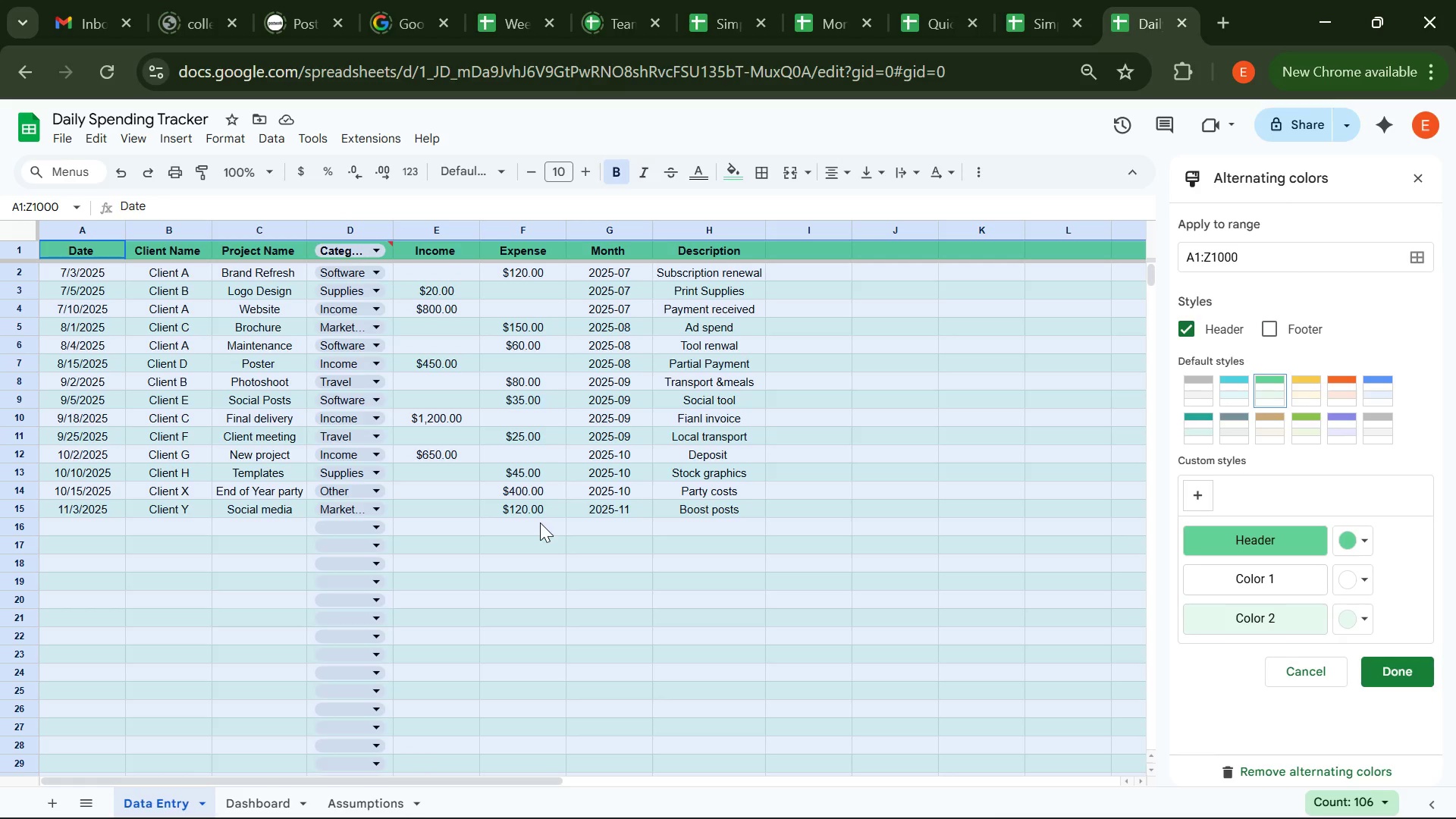 
left_click([540, 522])
 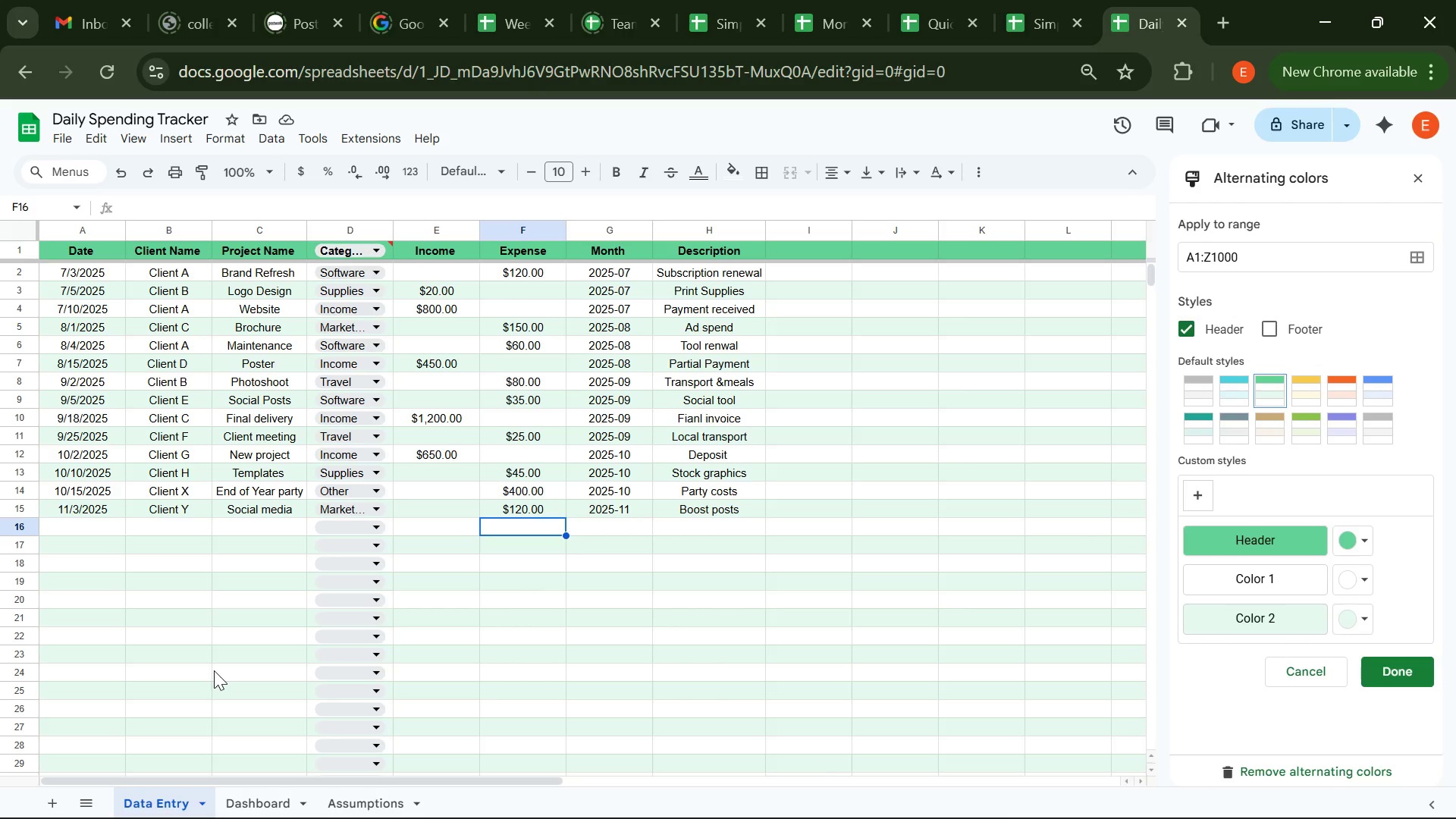 
wait(5.55)
 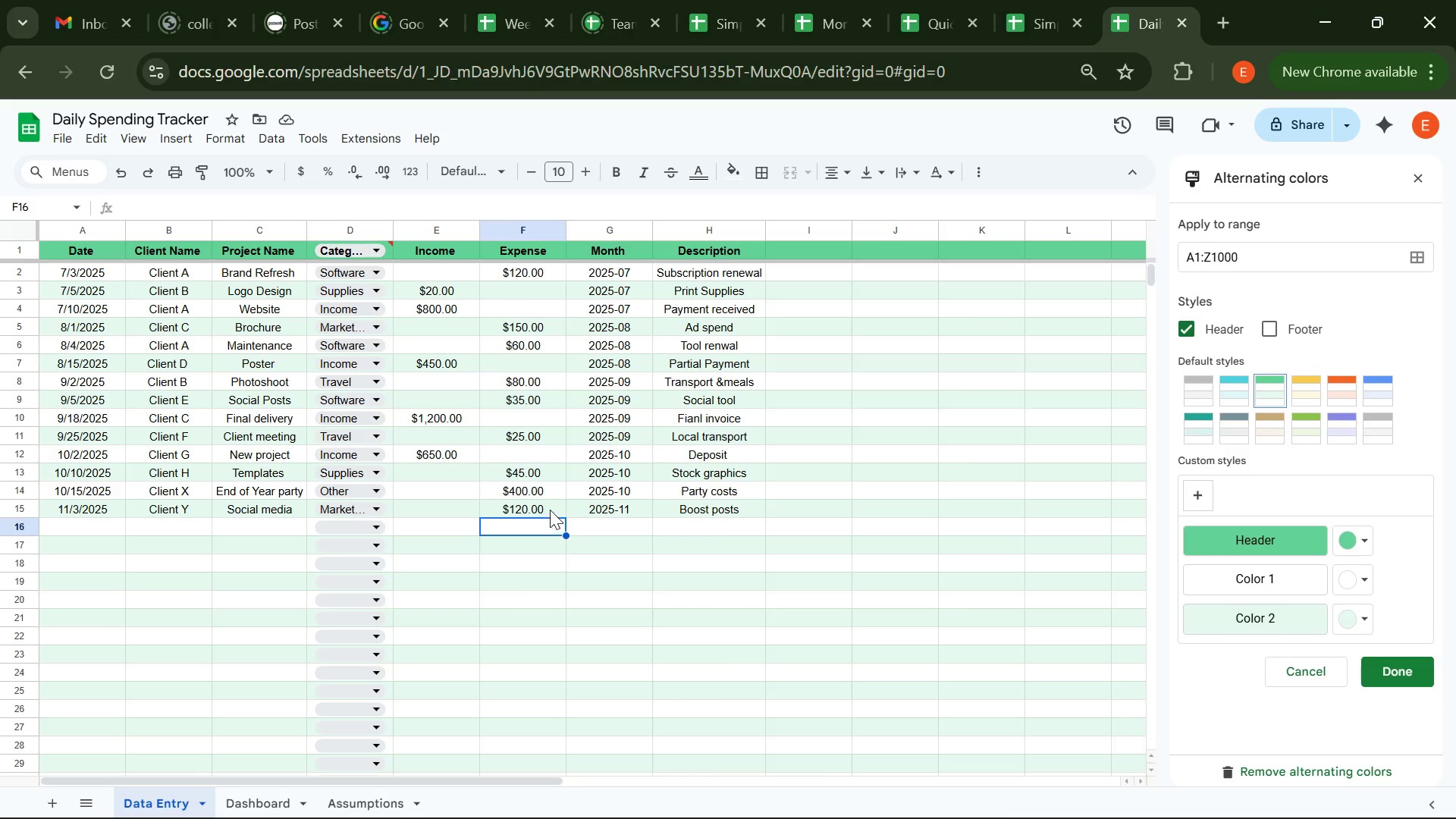 
left_click([251, 803])
 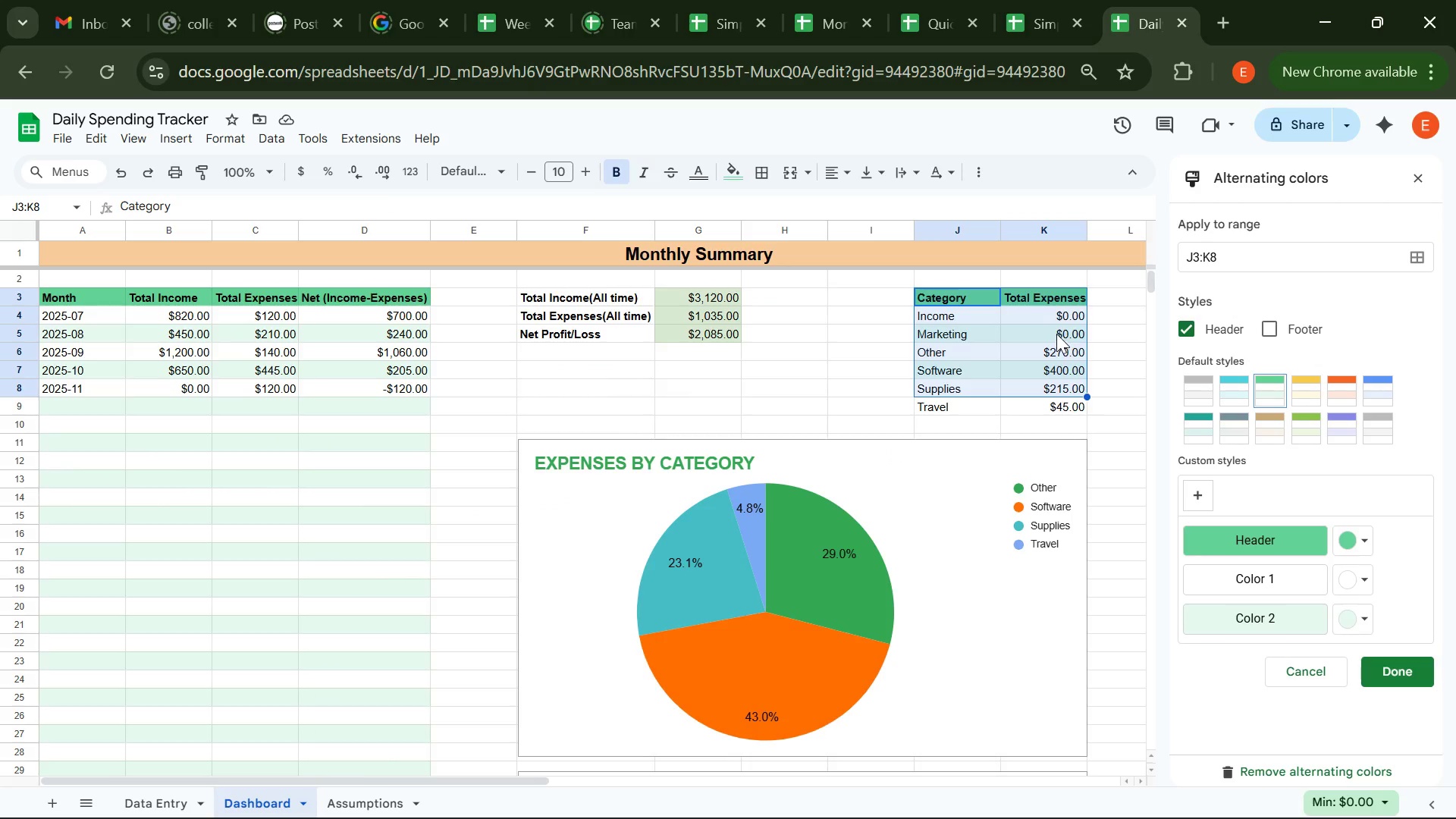 
left_click([1056, 334])
 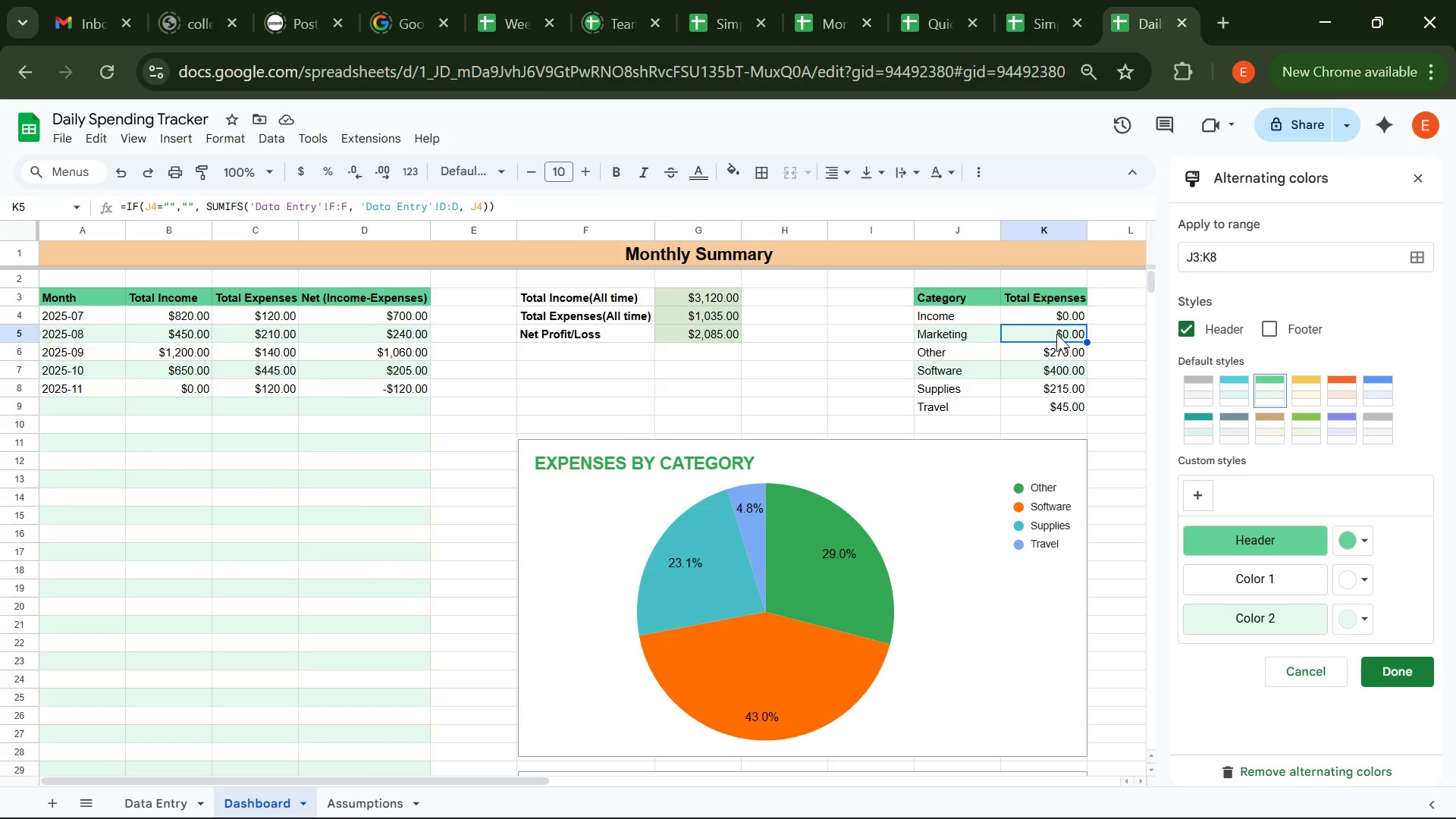 
key(Enter)
 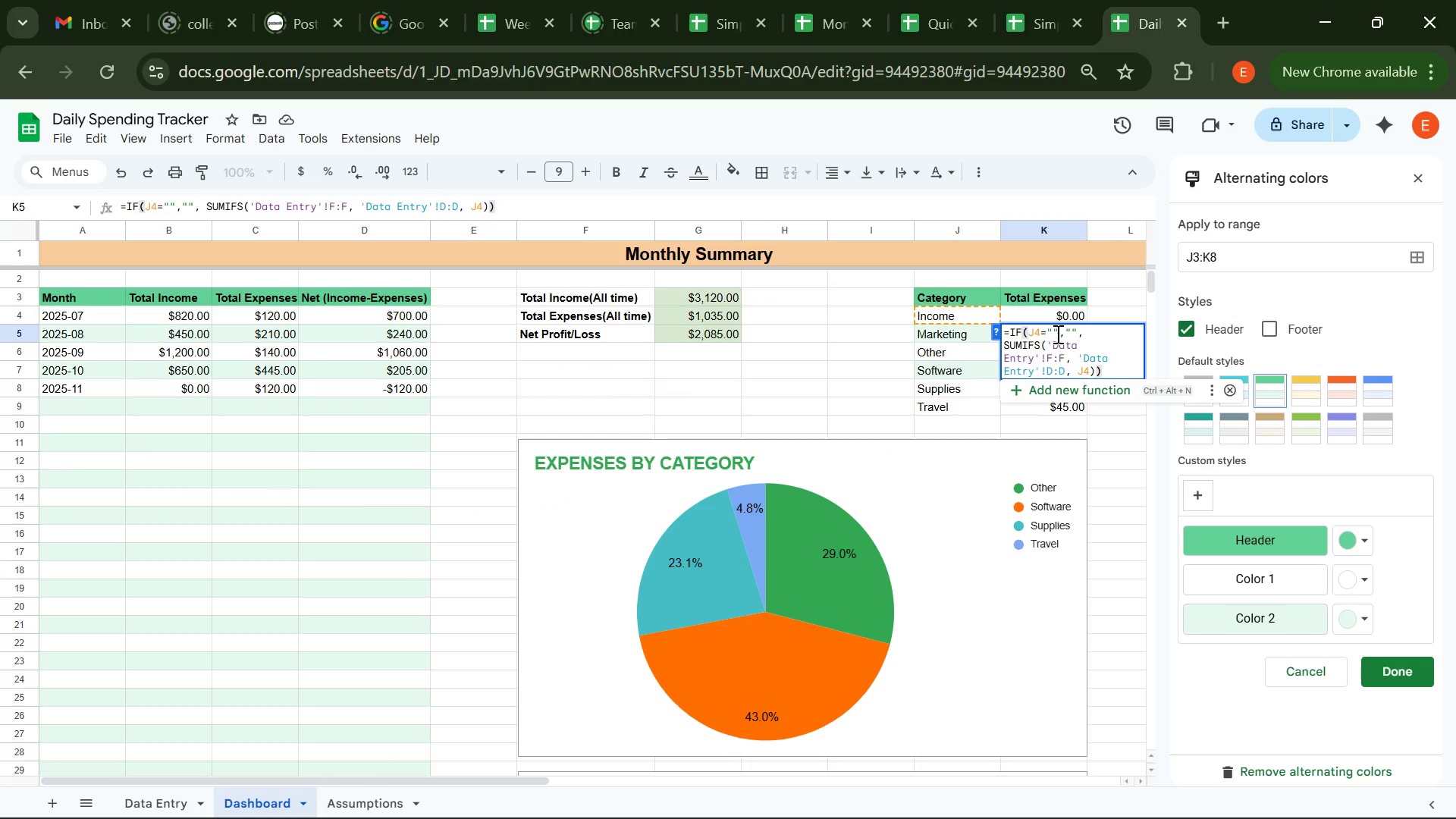 
key(Enter)
 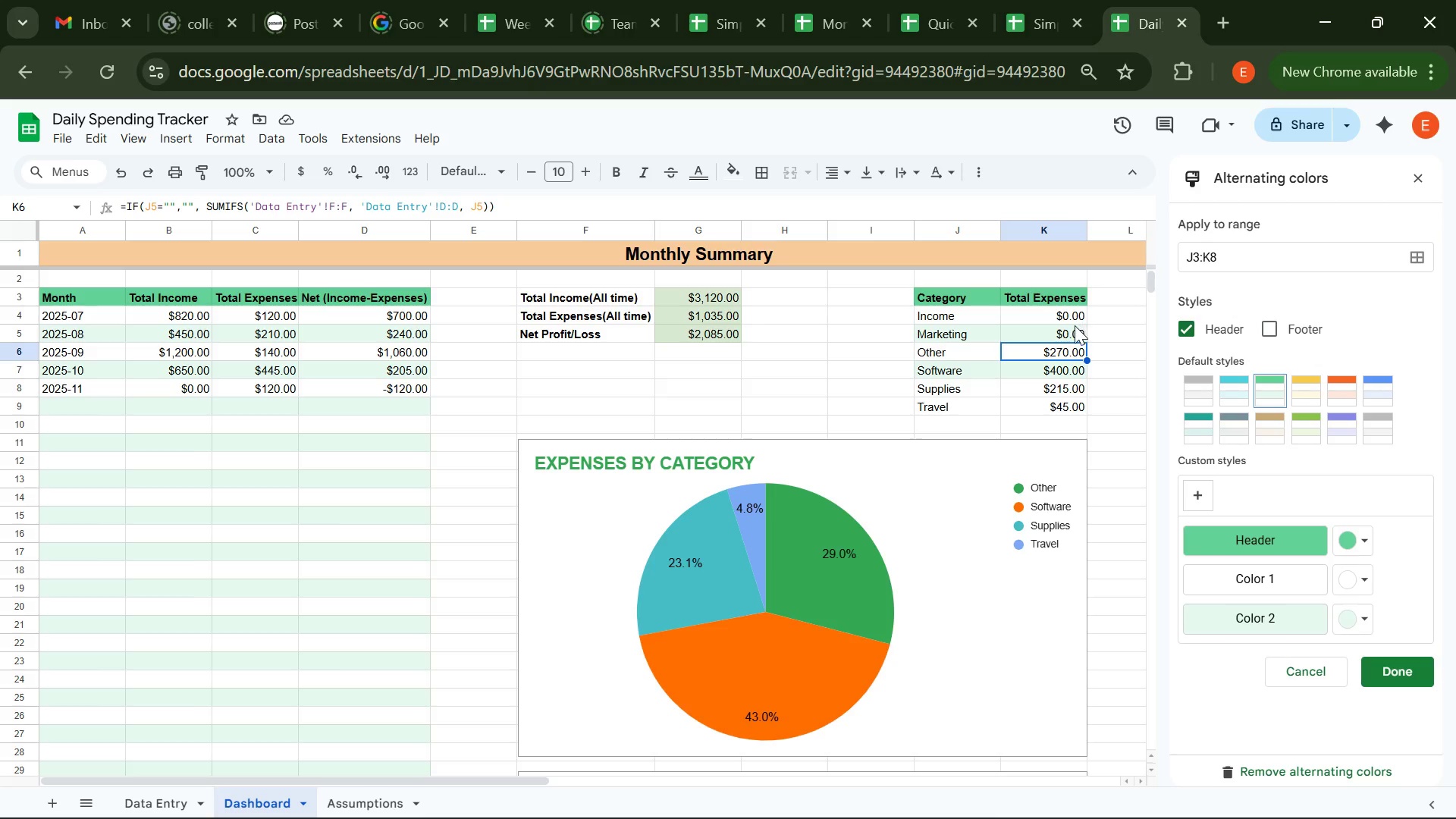 
left_click([1065, 328])
 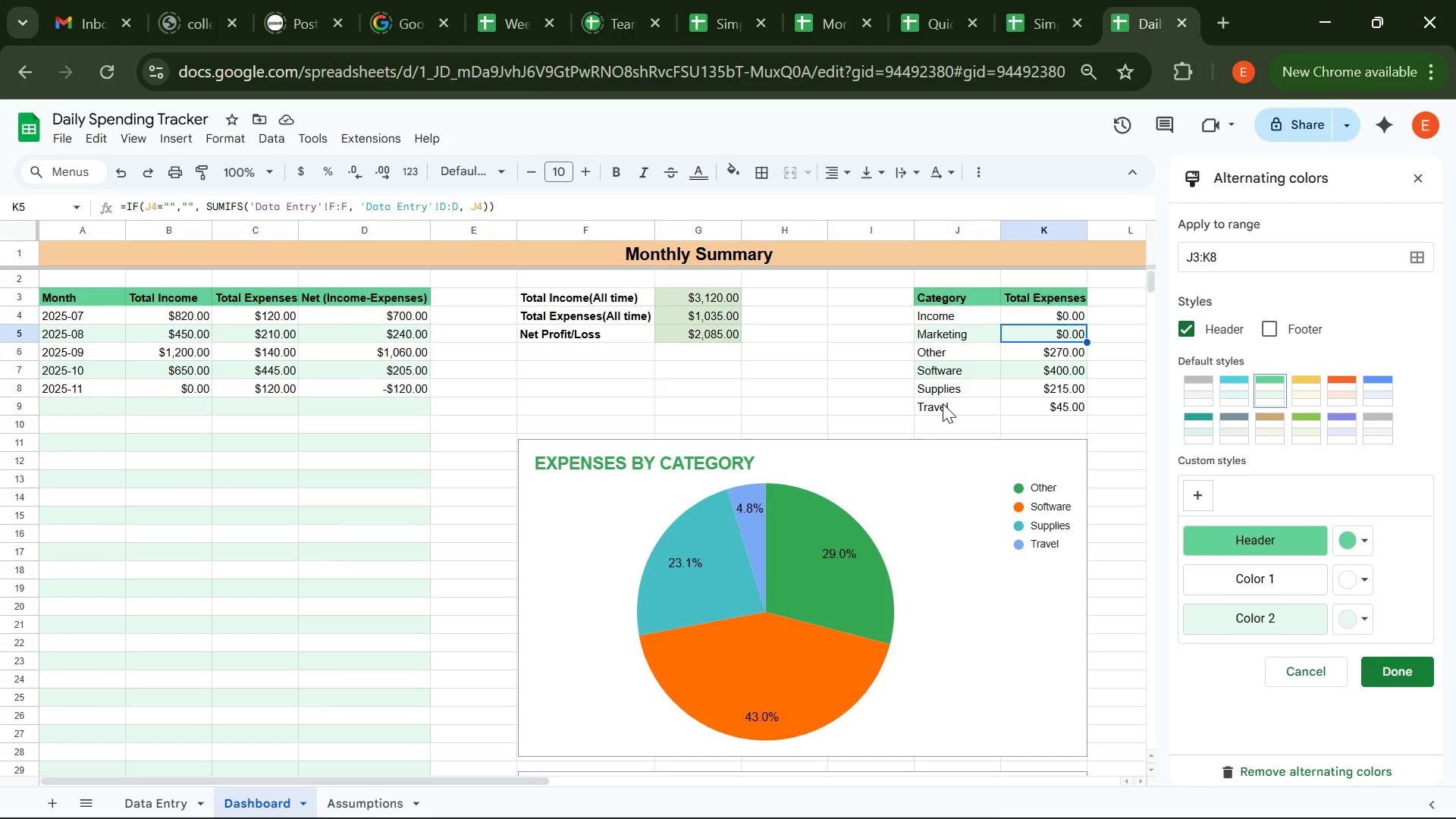 
left_click([943, 403])
 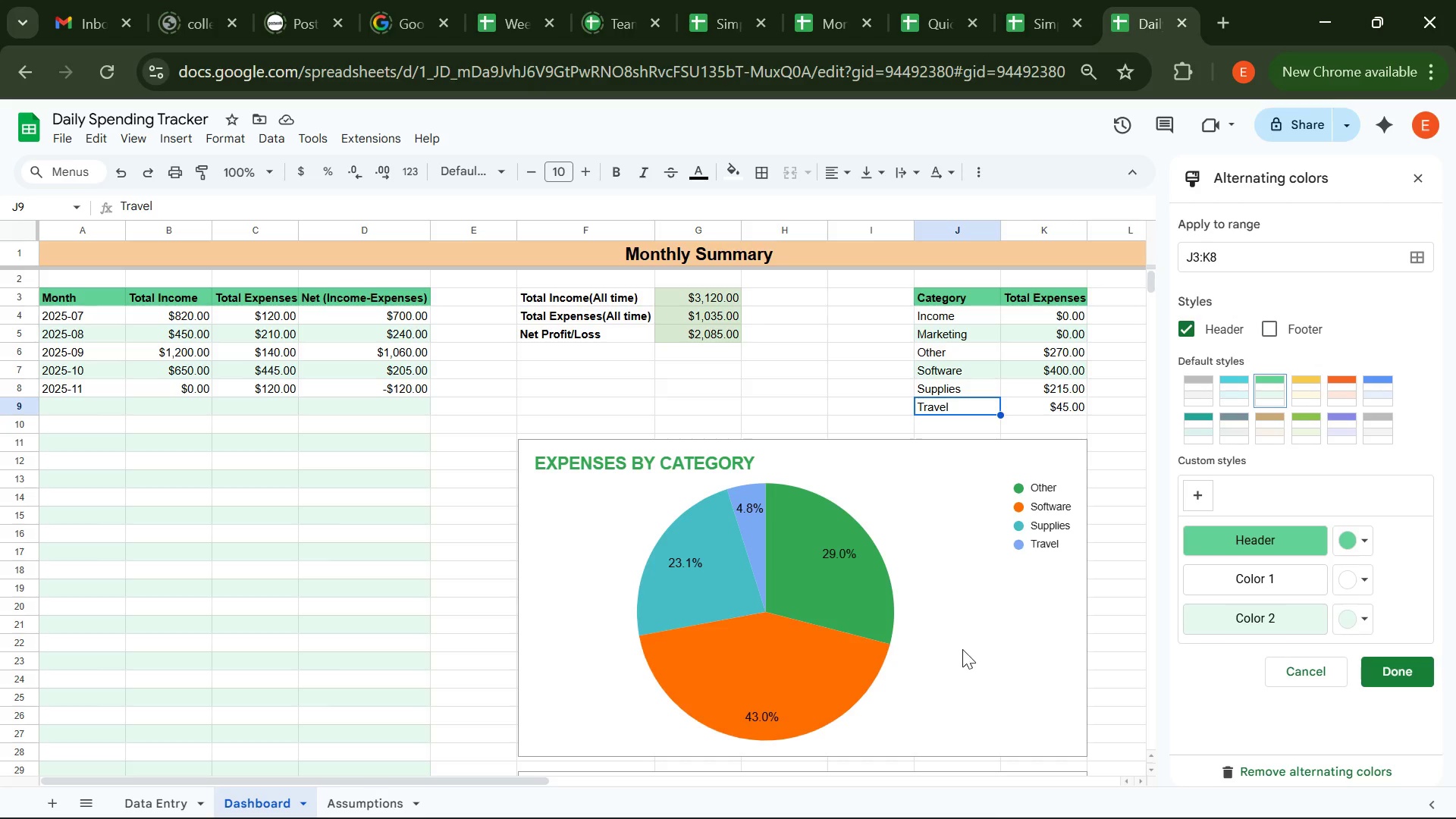 
left_click([962, 649])
 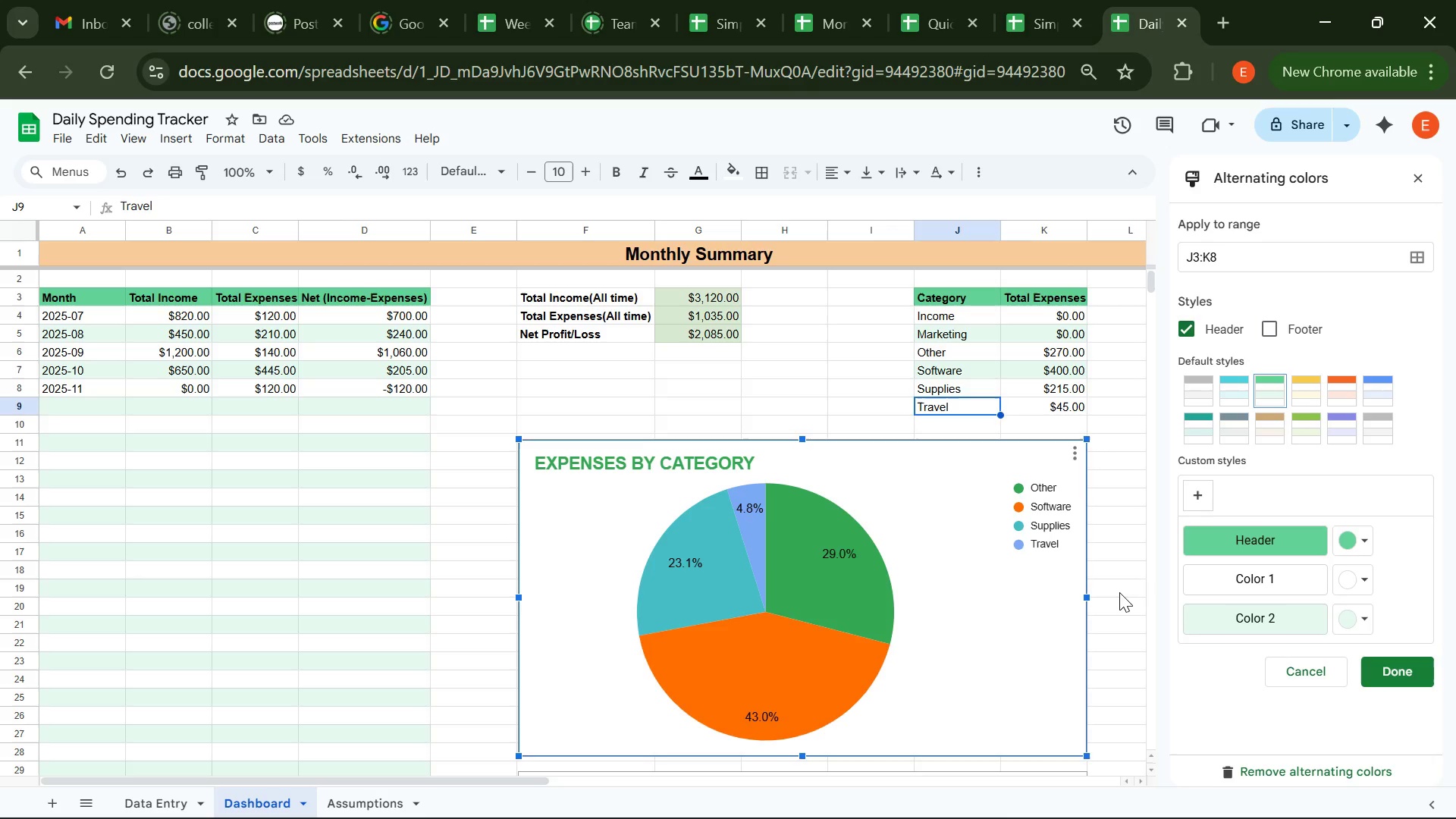 
left_click([1119, 592])
 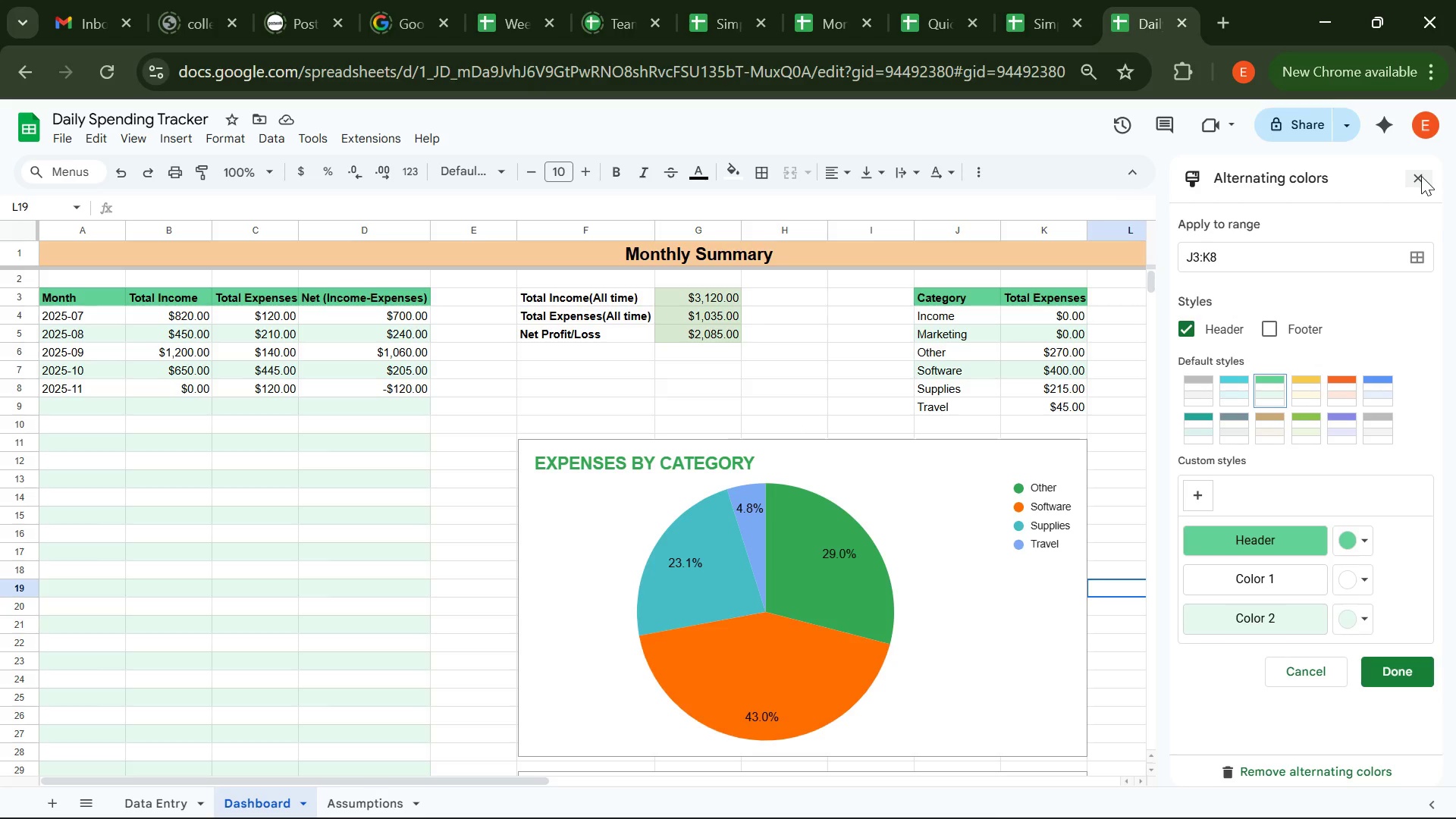 
left_click([1421, 176])
 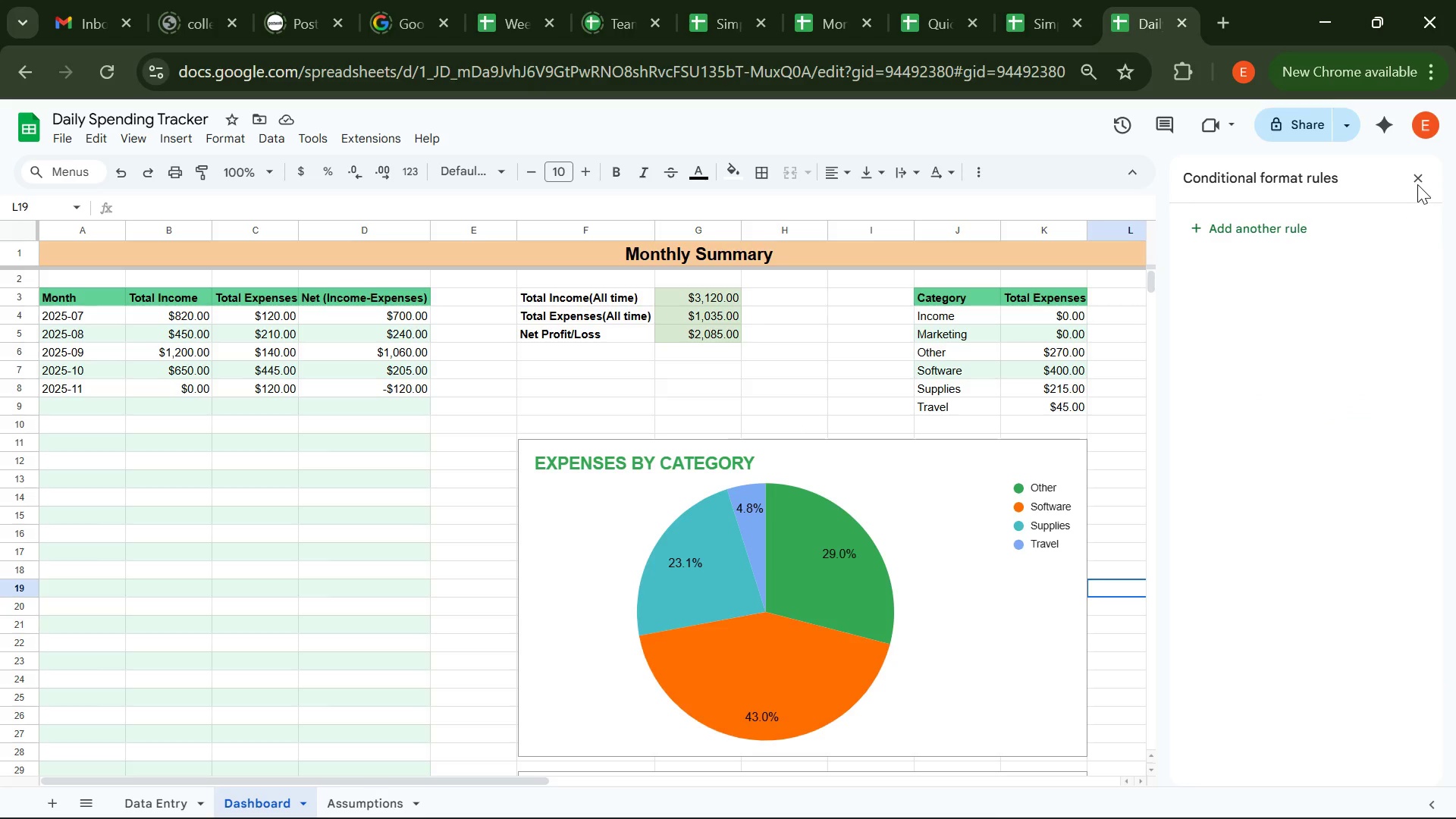 
left_click([1417, 180])
 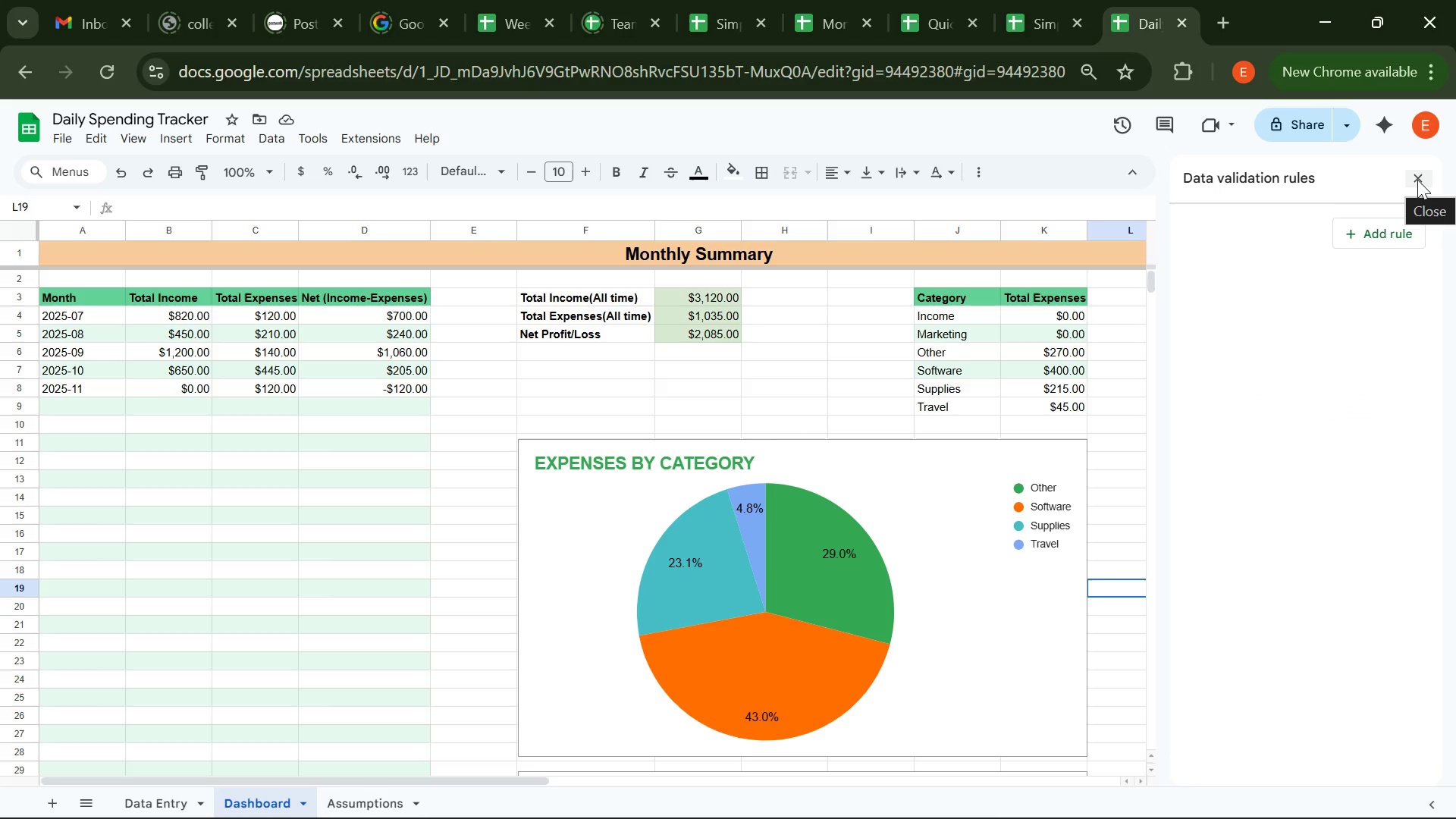 
left_click([1417, 180])
 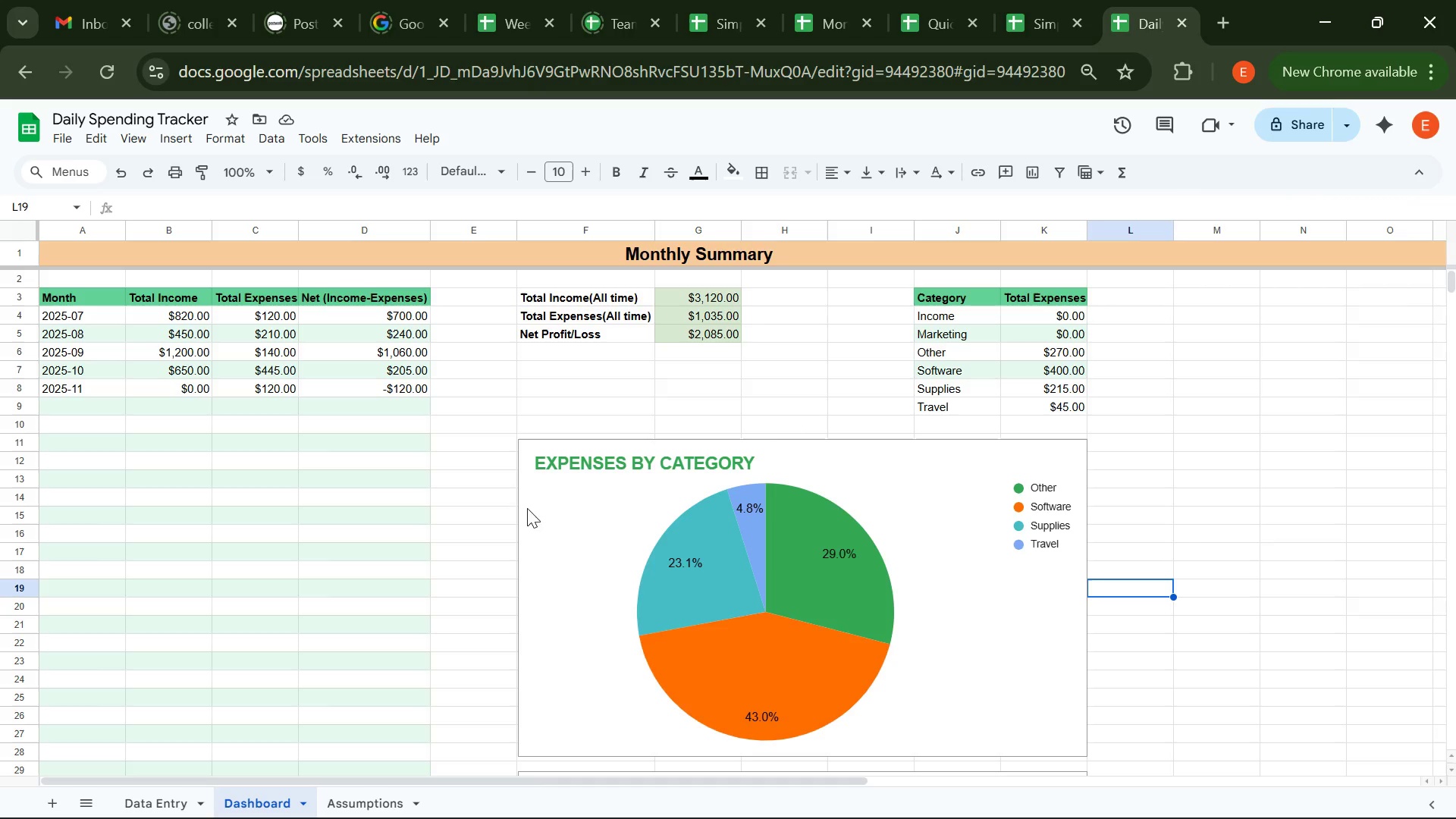 
left_click([499, 432])
 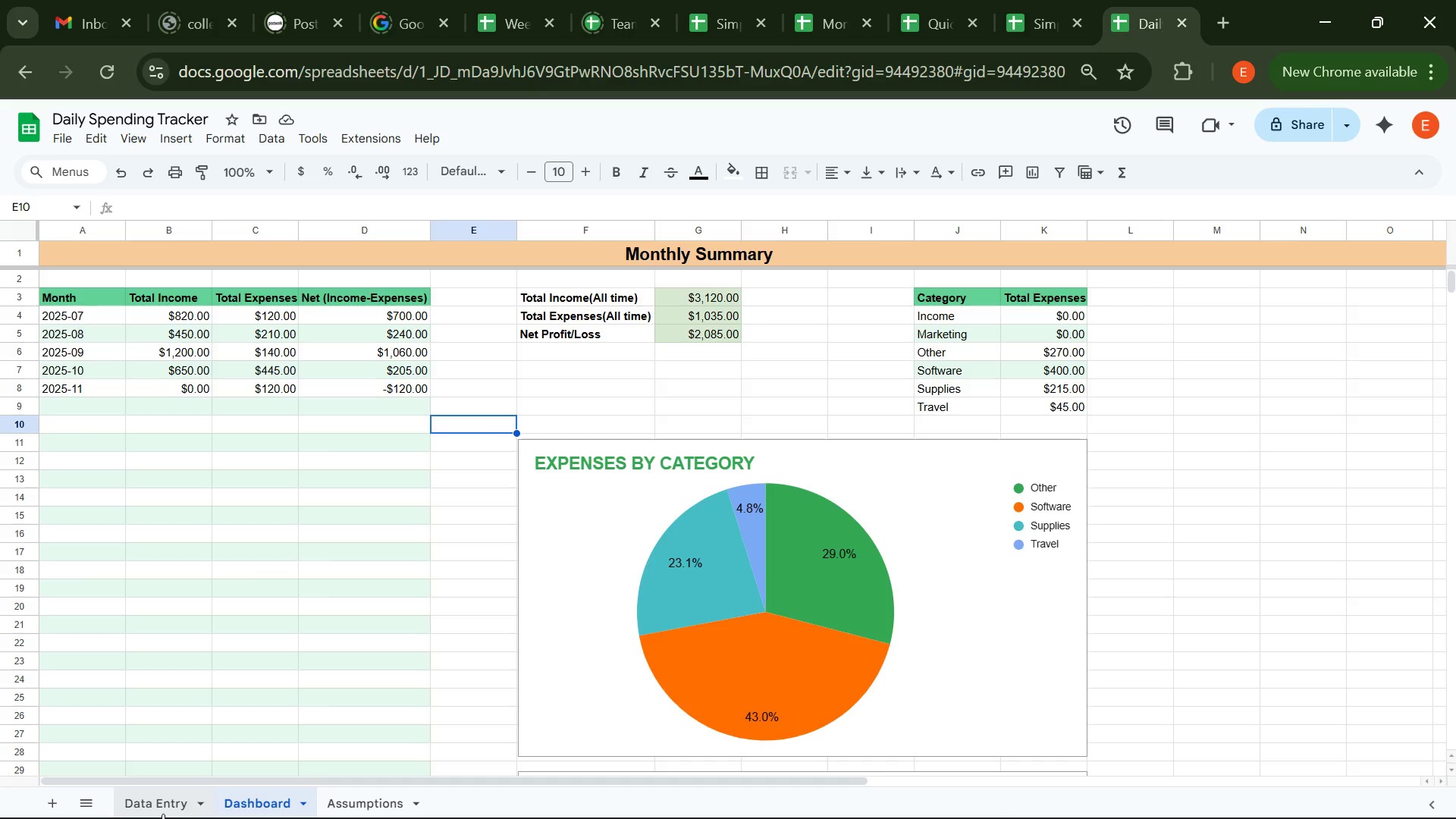 
left_click([163, 814])
 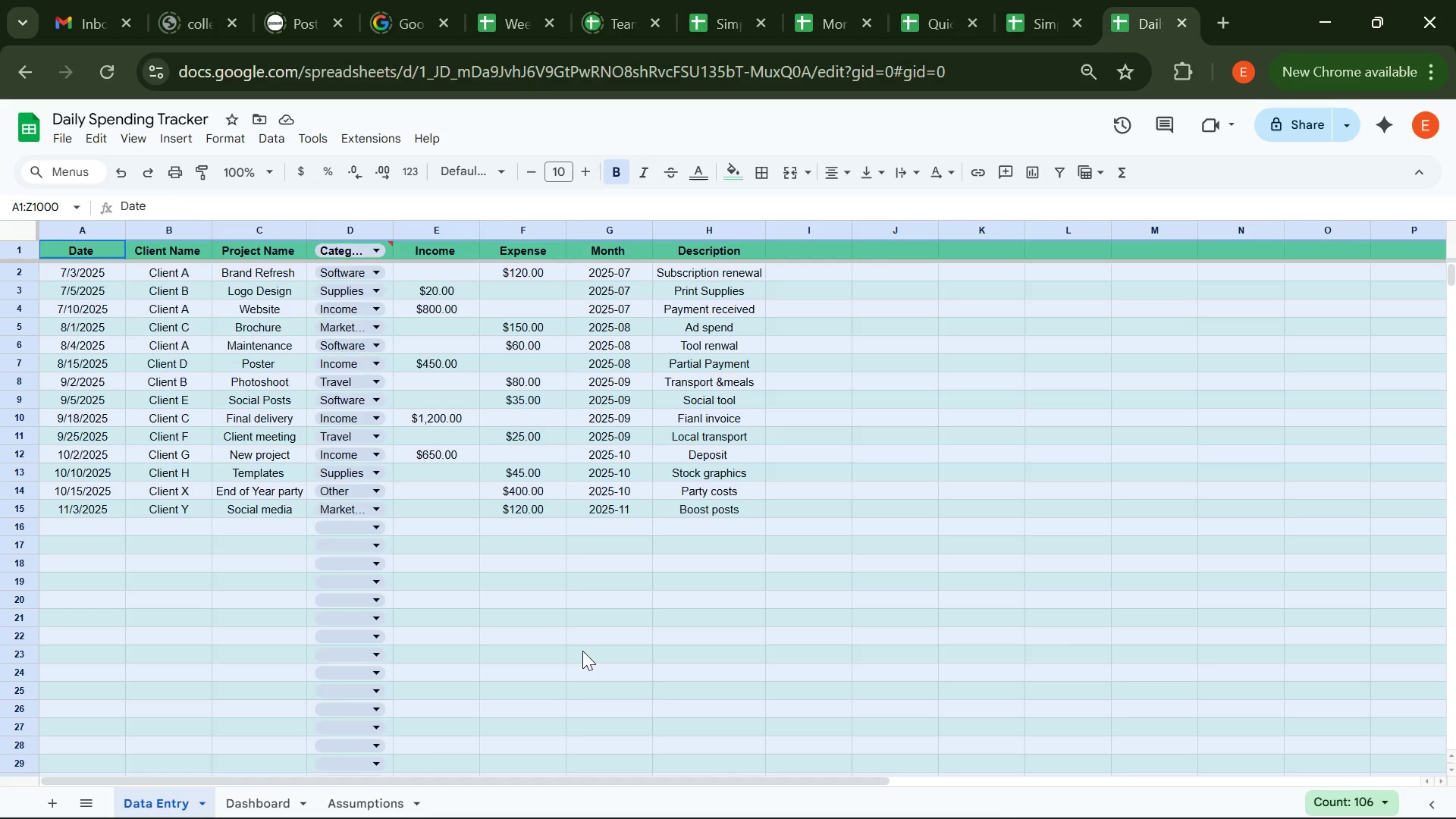 
left_click([582, 651])
 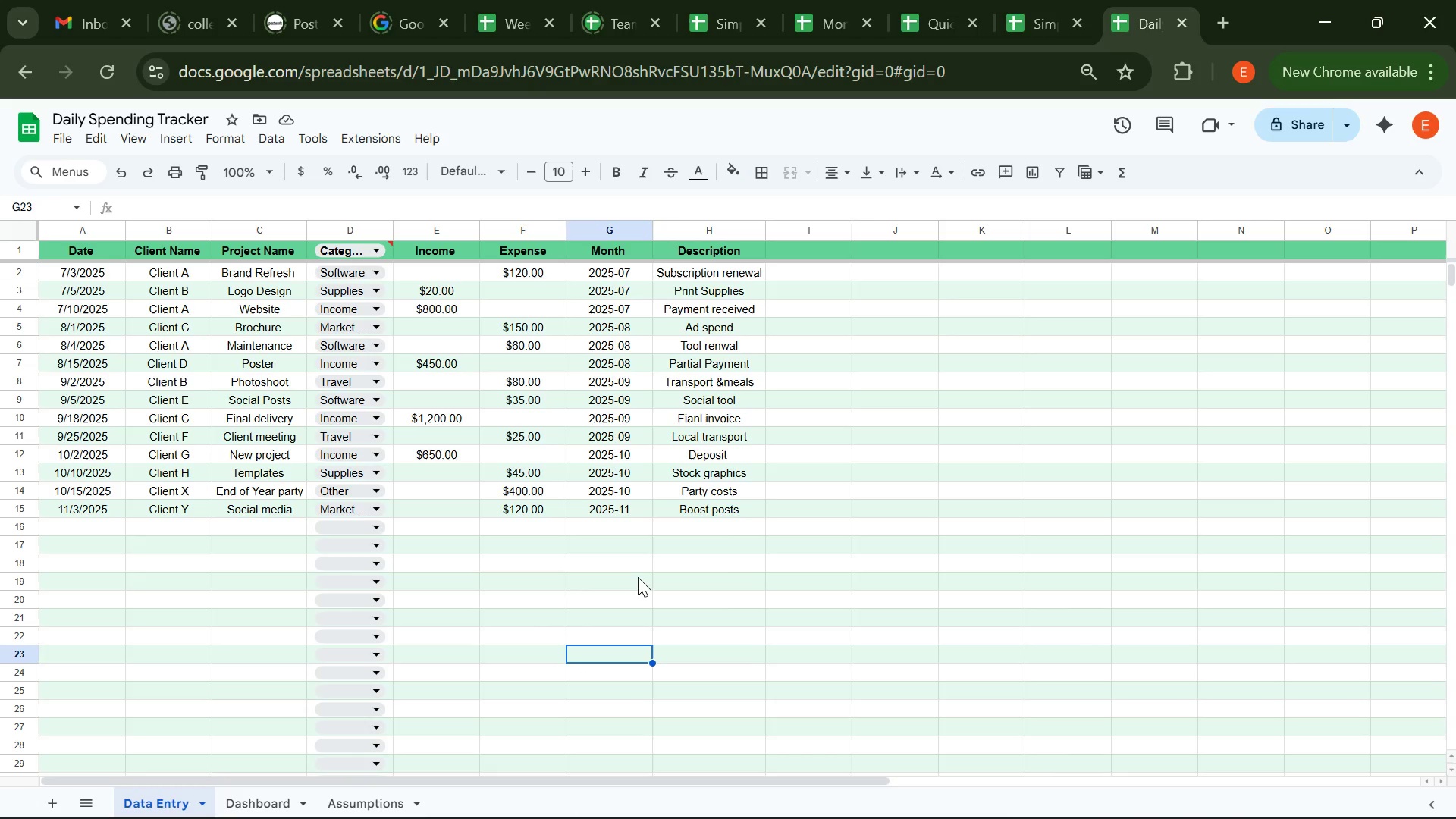 
wait(10.33)
 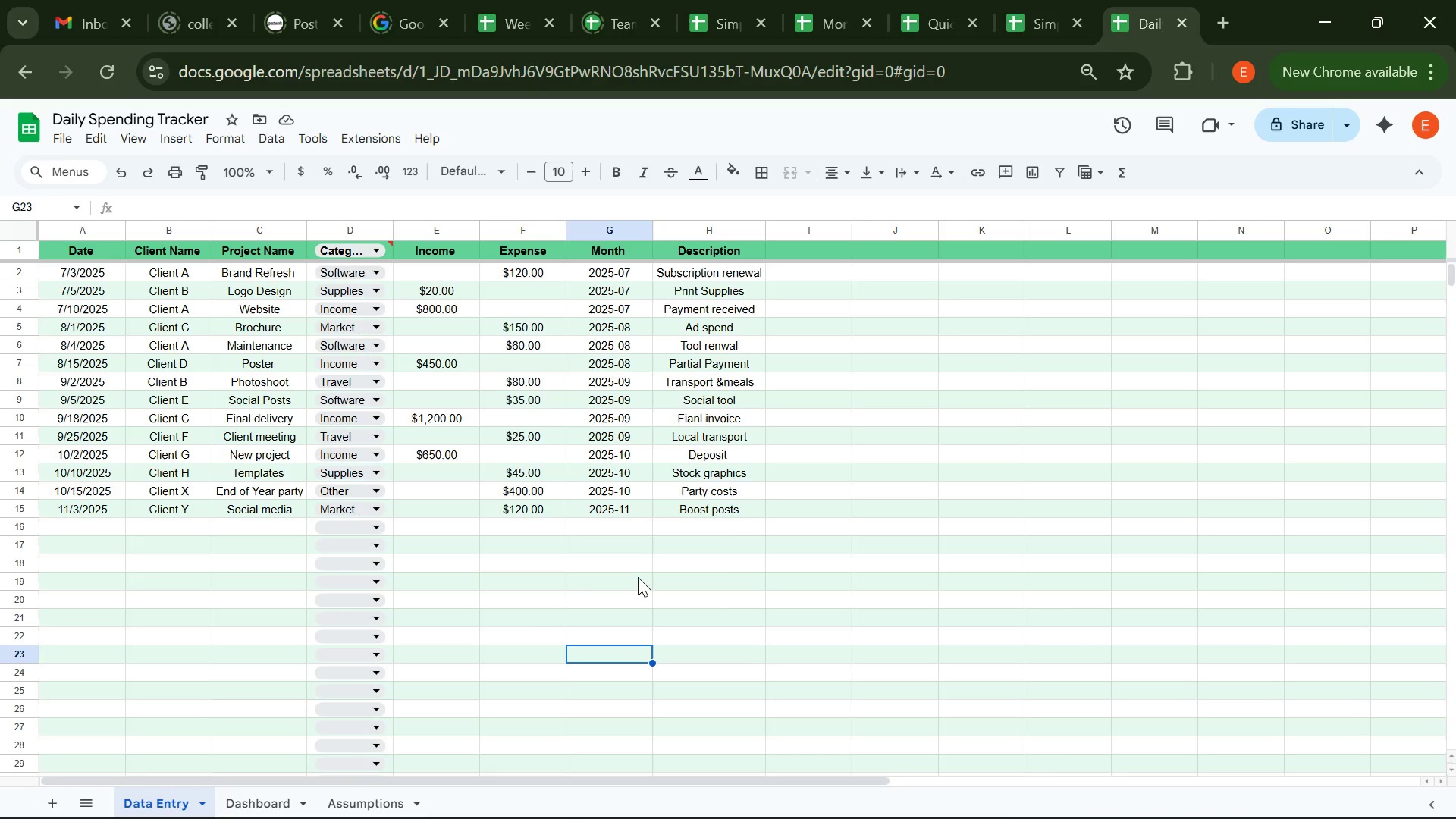 
left_click([1316, 130])
 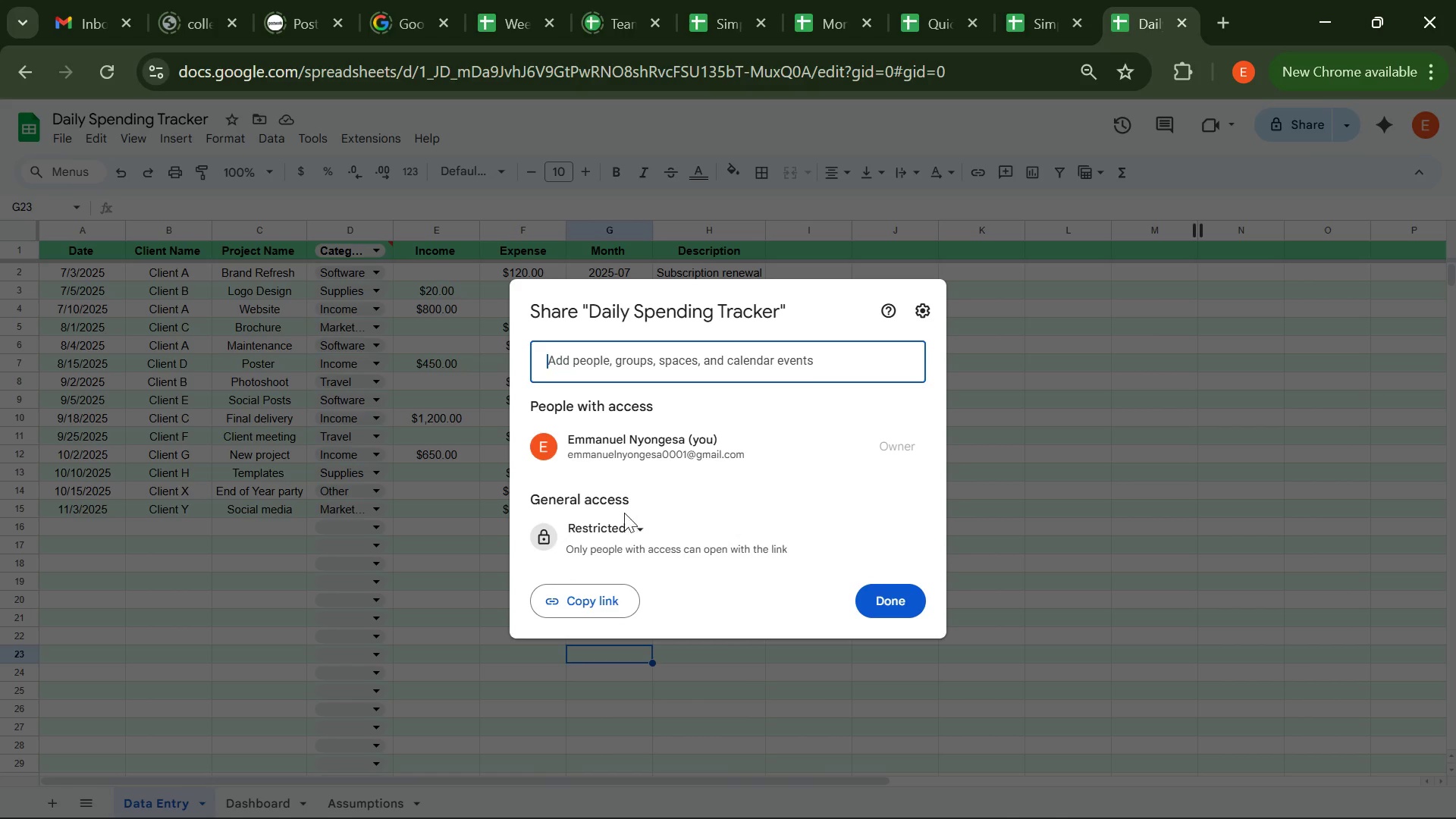 
left_click([627, 526])
 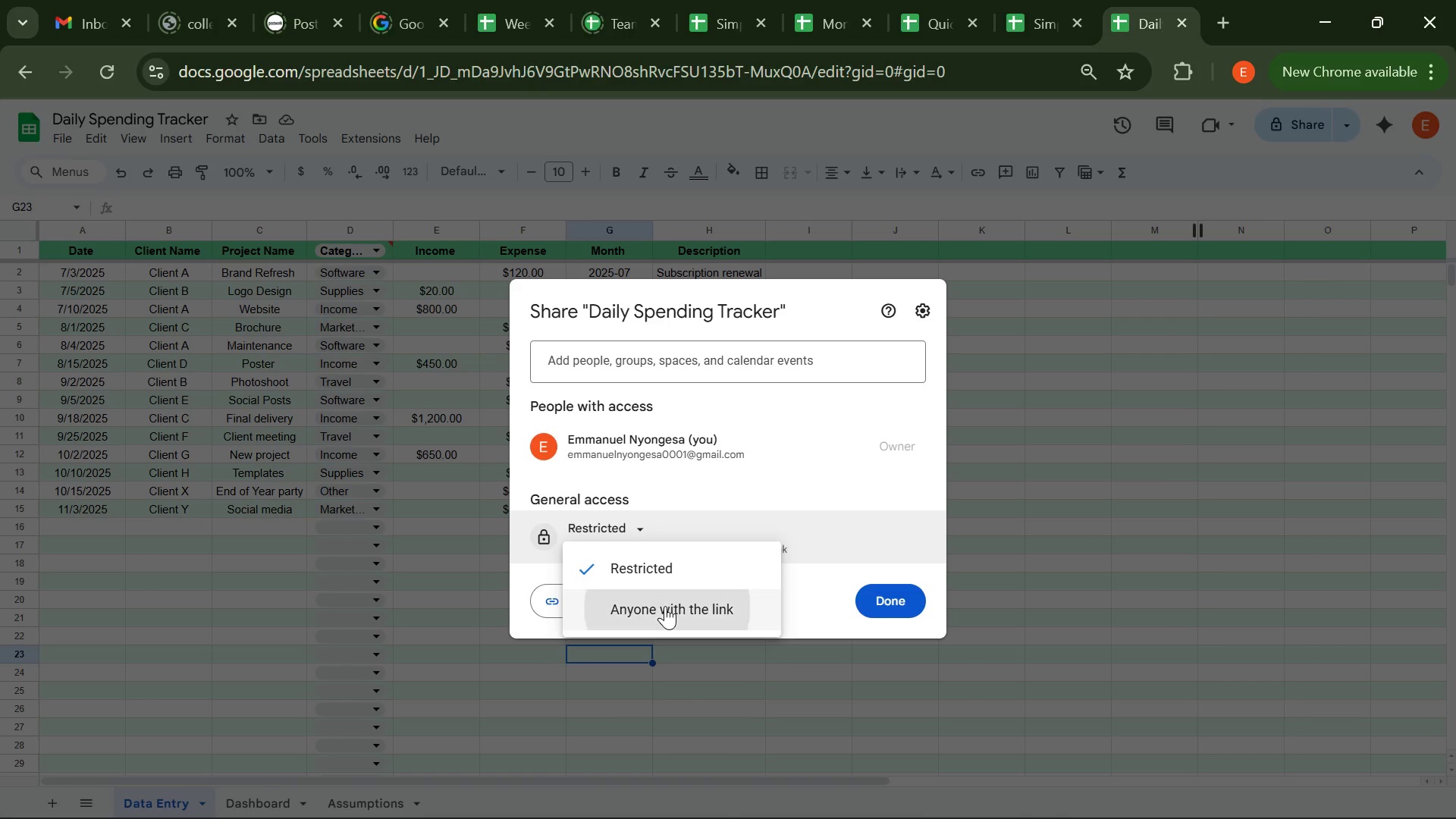 
left_click([665, 606])
 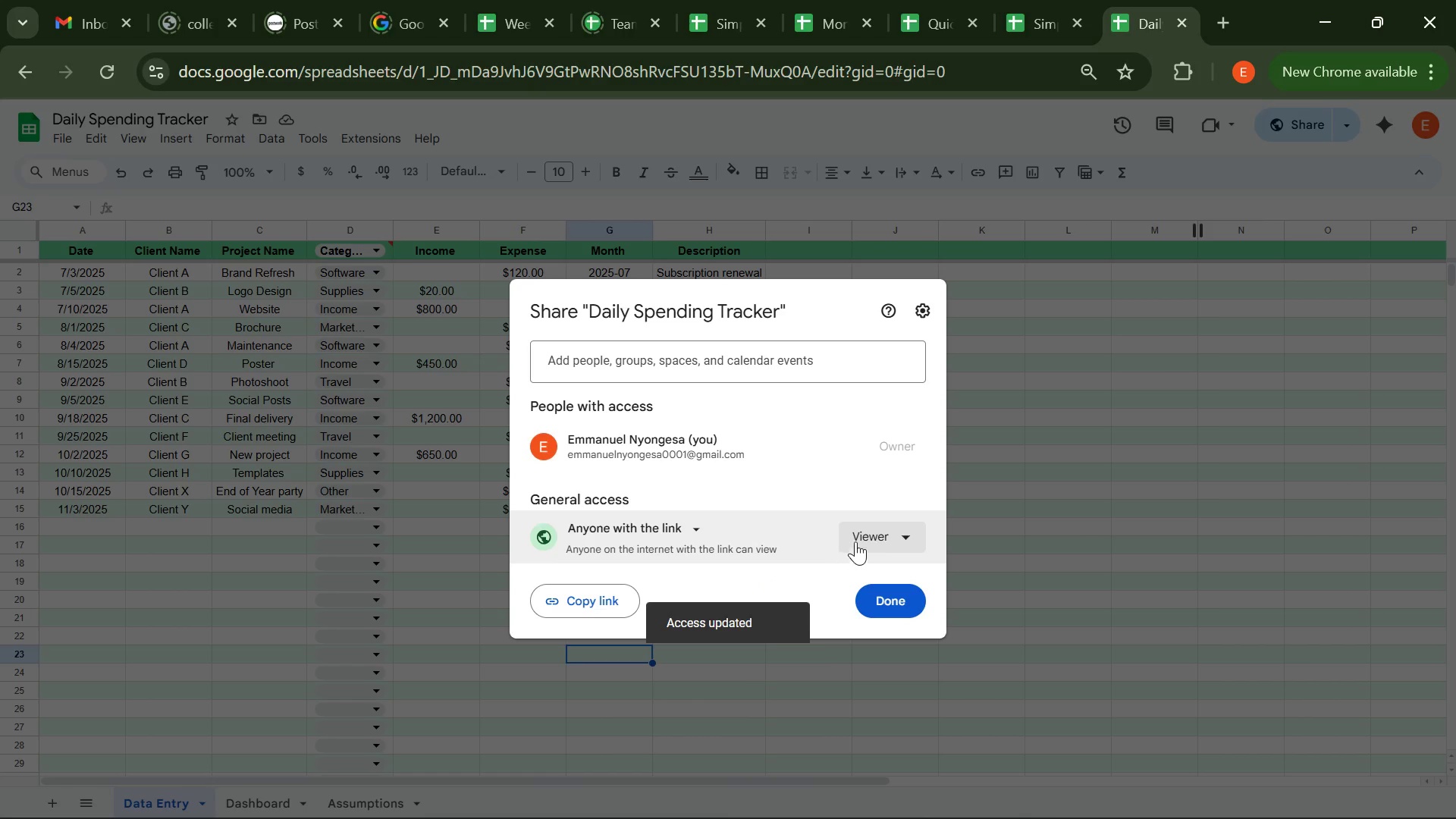 
left_click([866, 538])
 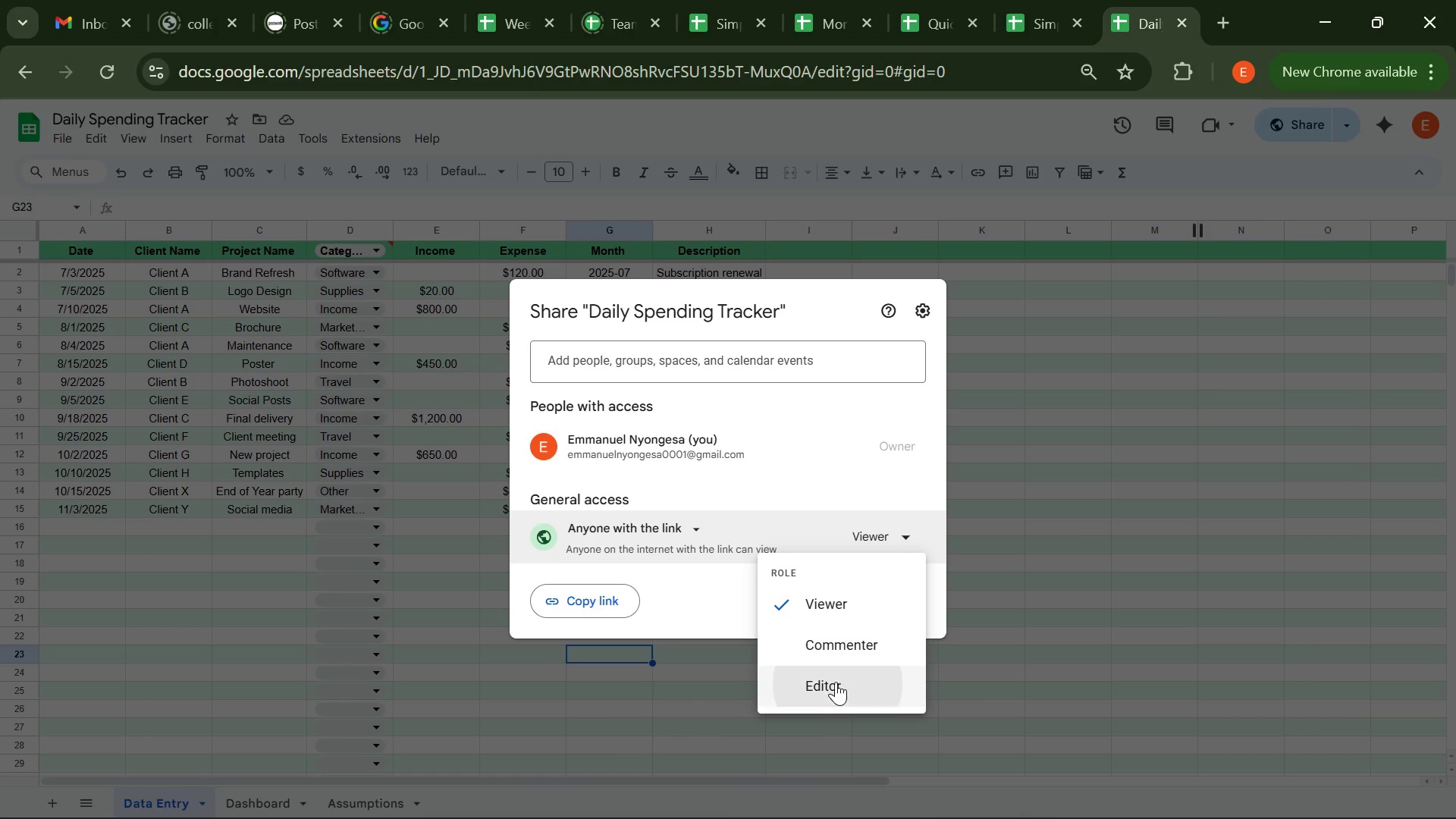 
left_click([836, 682])
 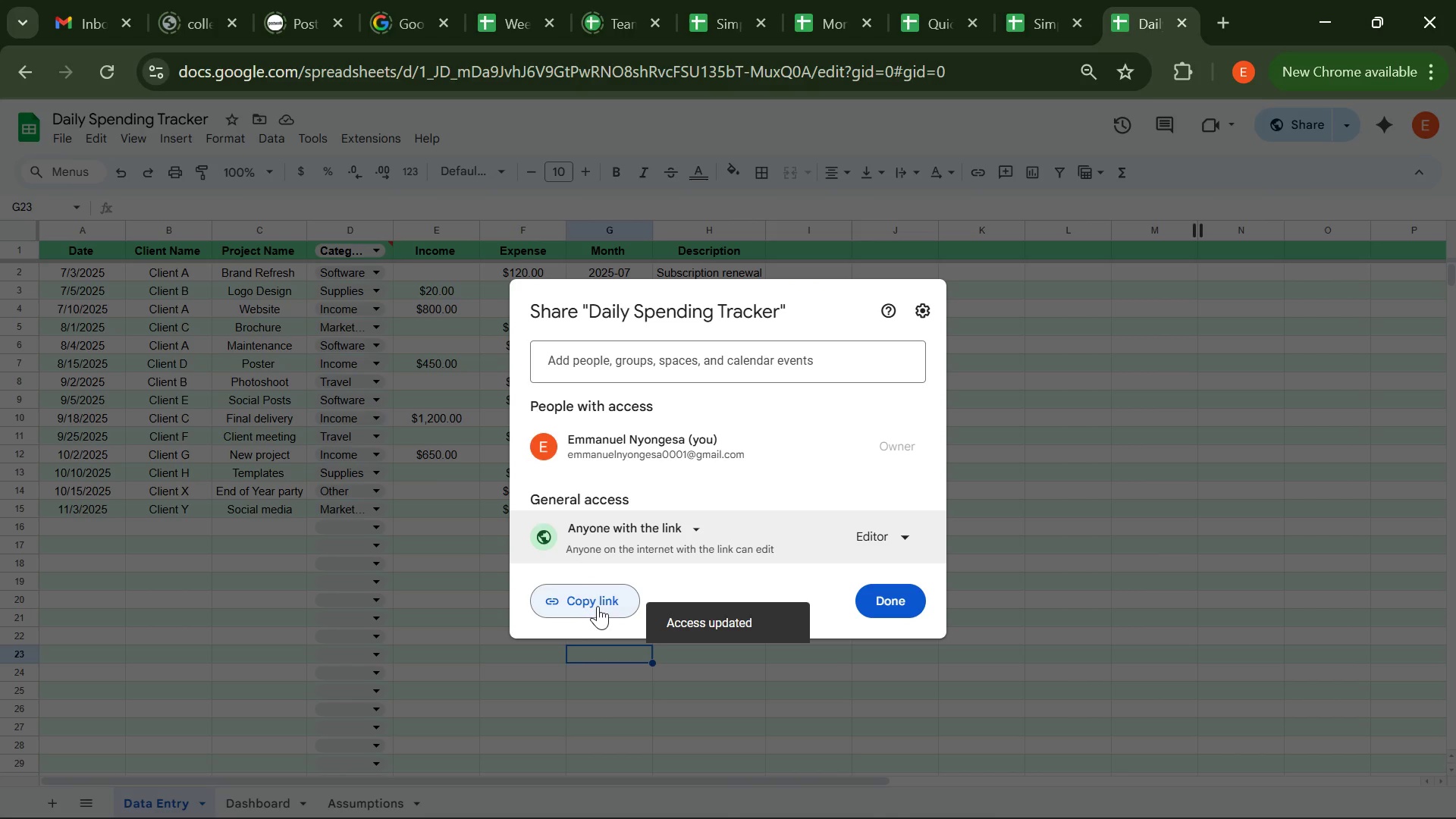 
left_click([599, 592])
 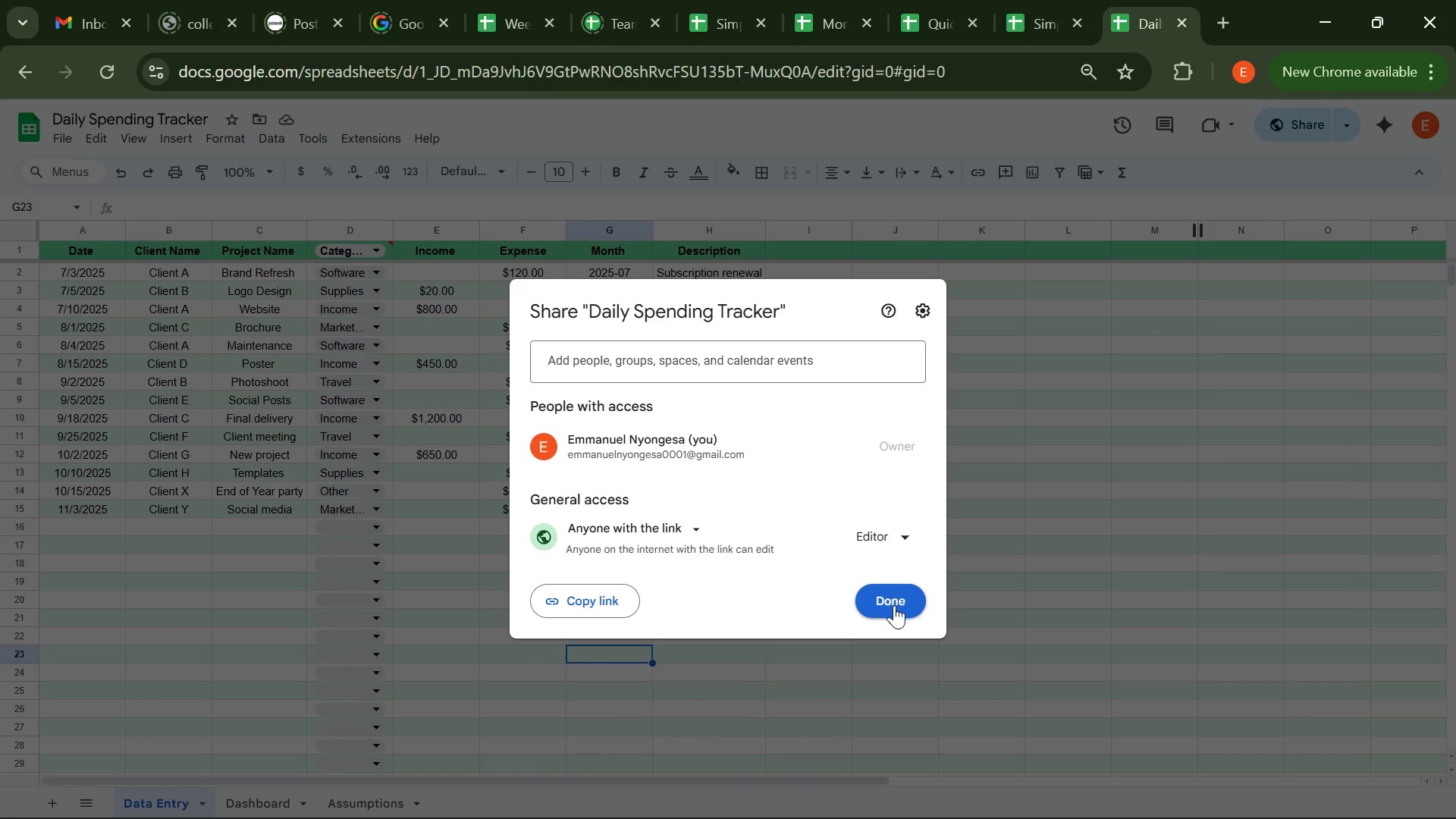 